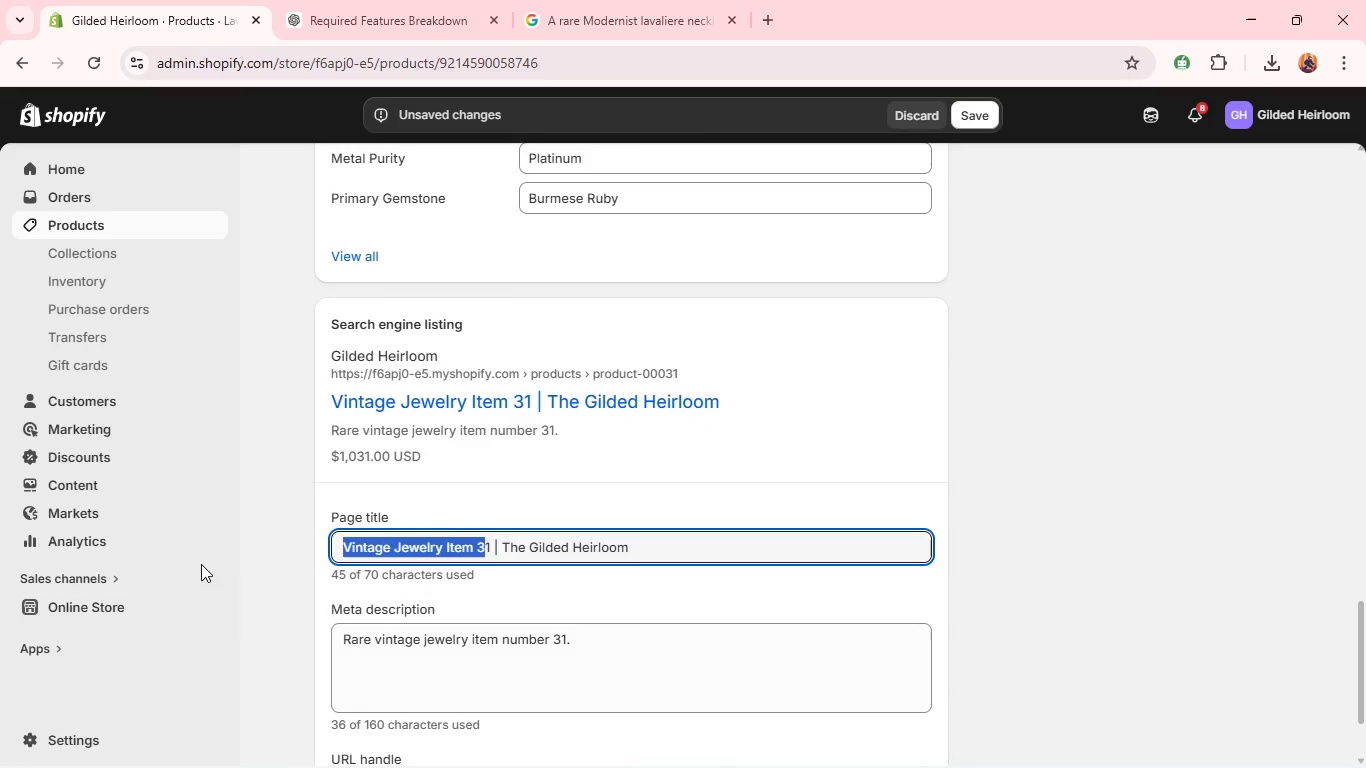 
key(Backspace)
 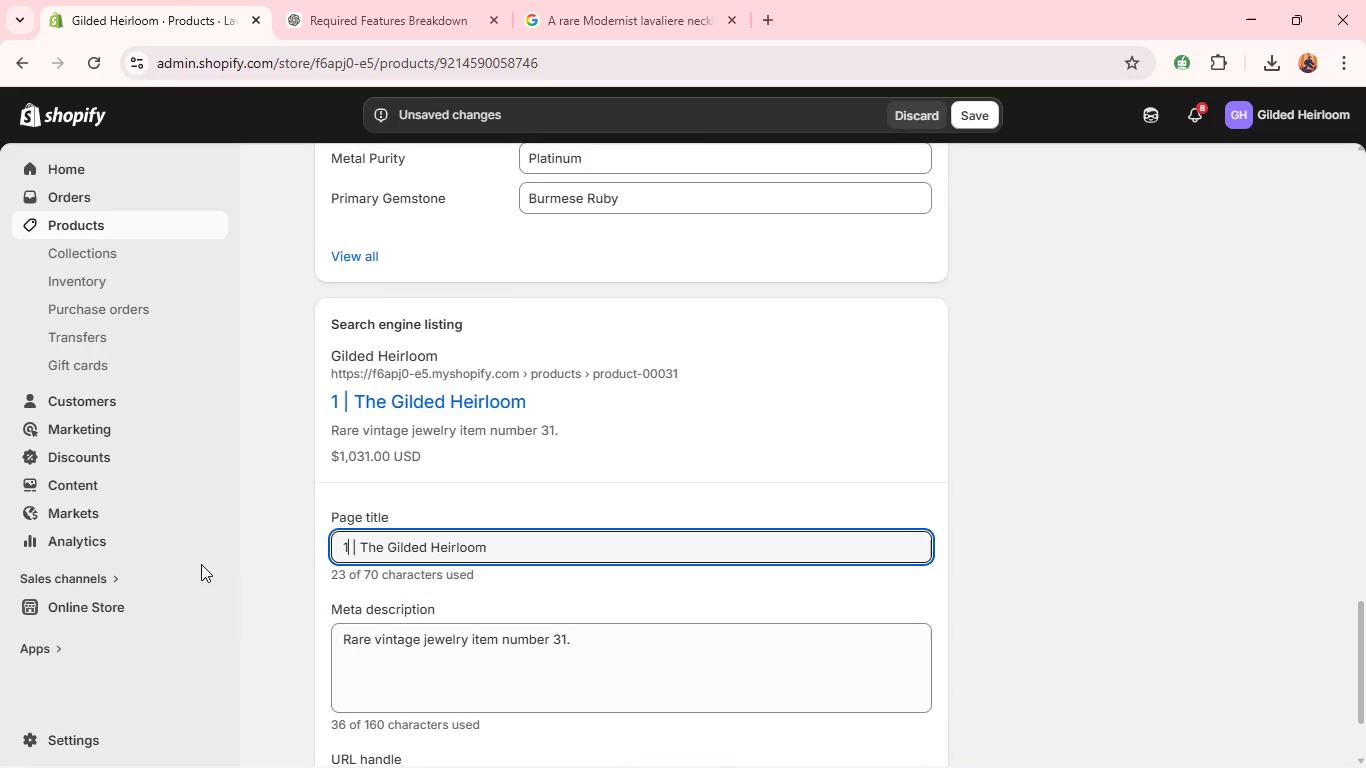 
key(ArrowRight)
 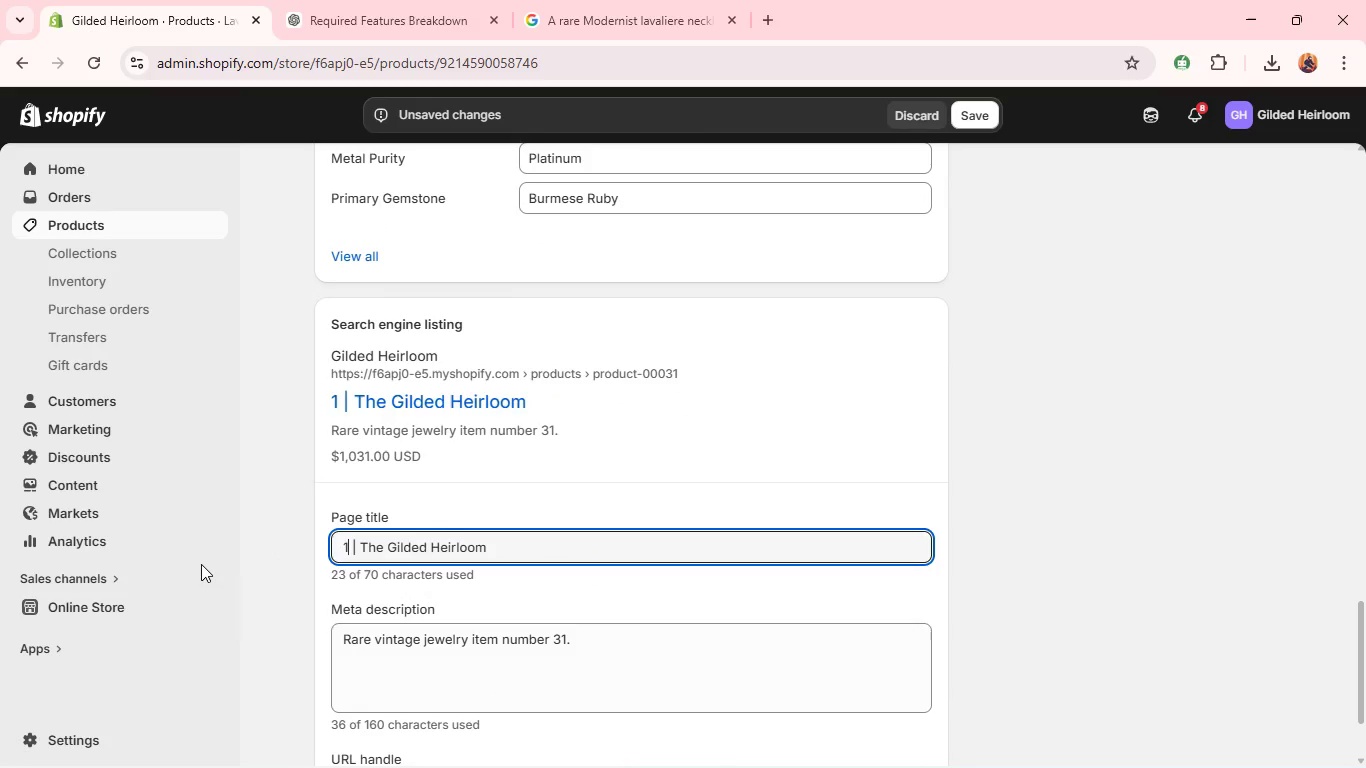 
key(Backspace)
 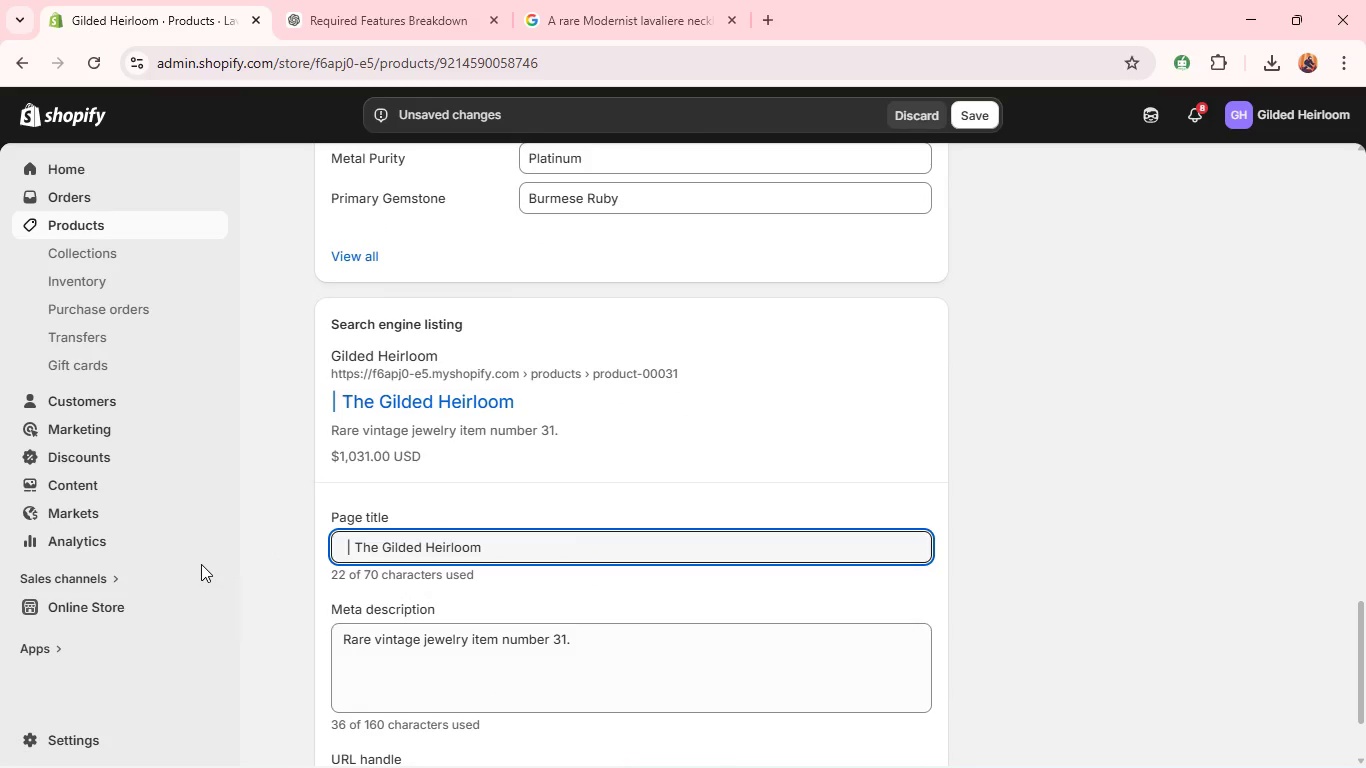 
type(Authentication Modernist Burmese Ruby Lavaliere Neckla)
 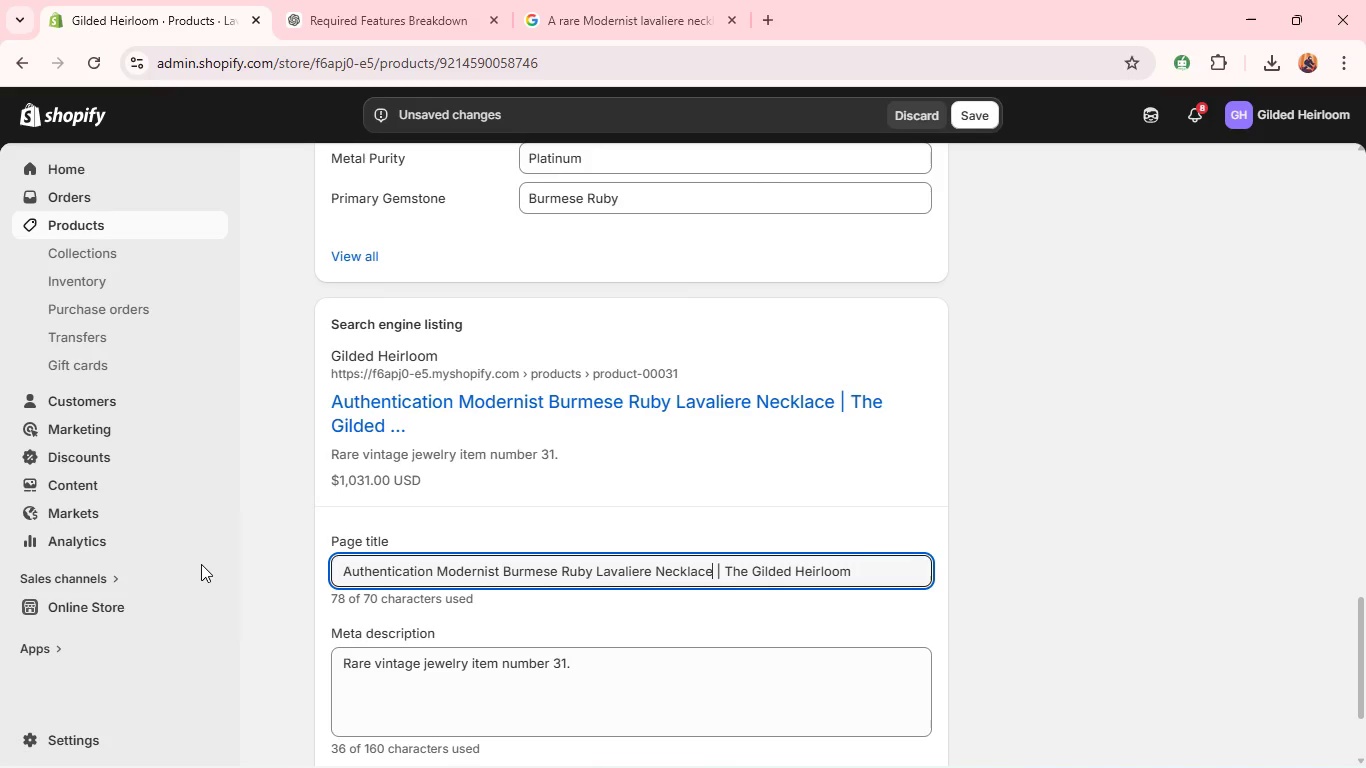 
 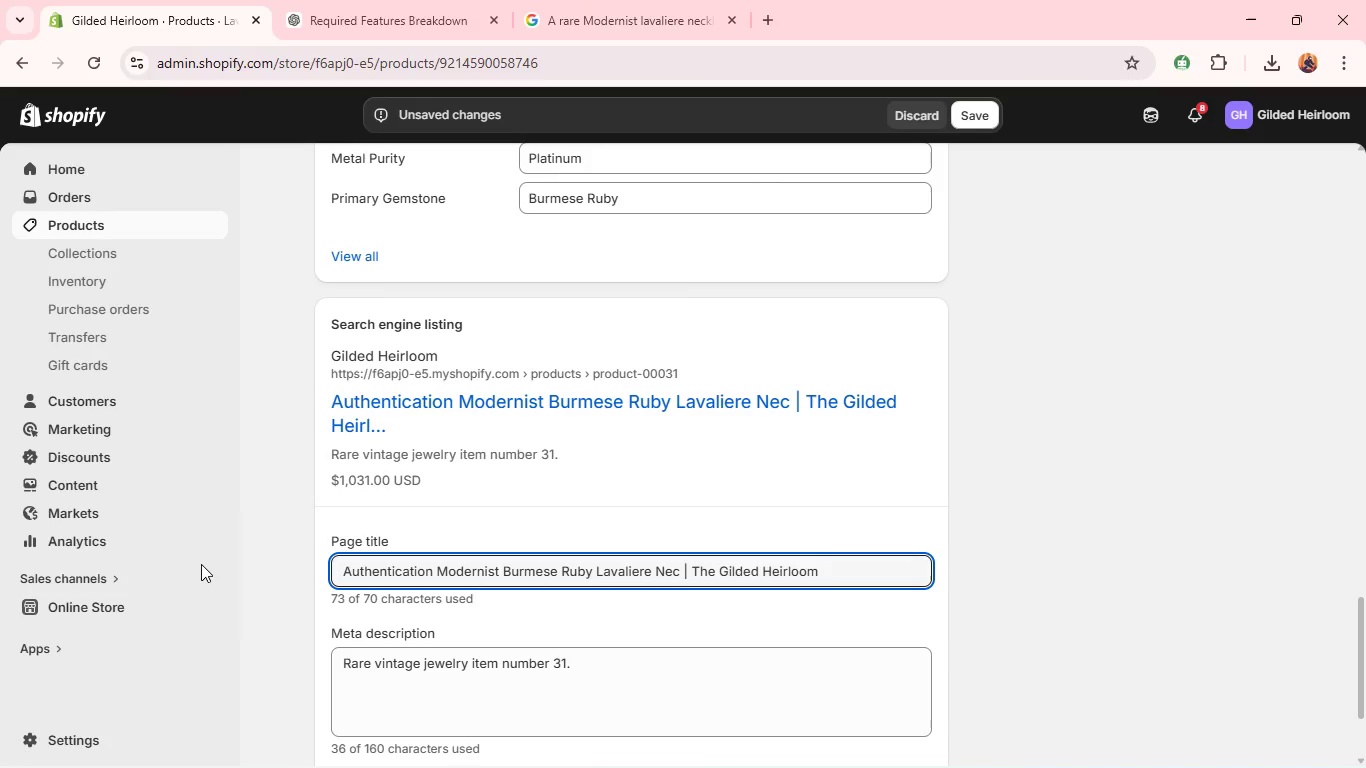 
type(ce)
 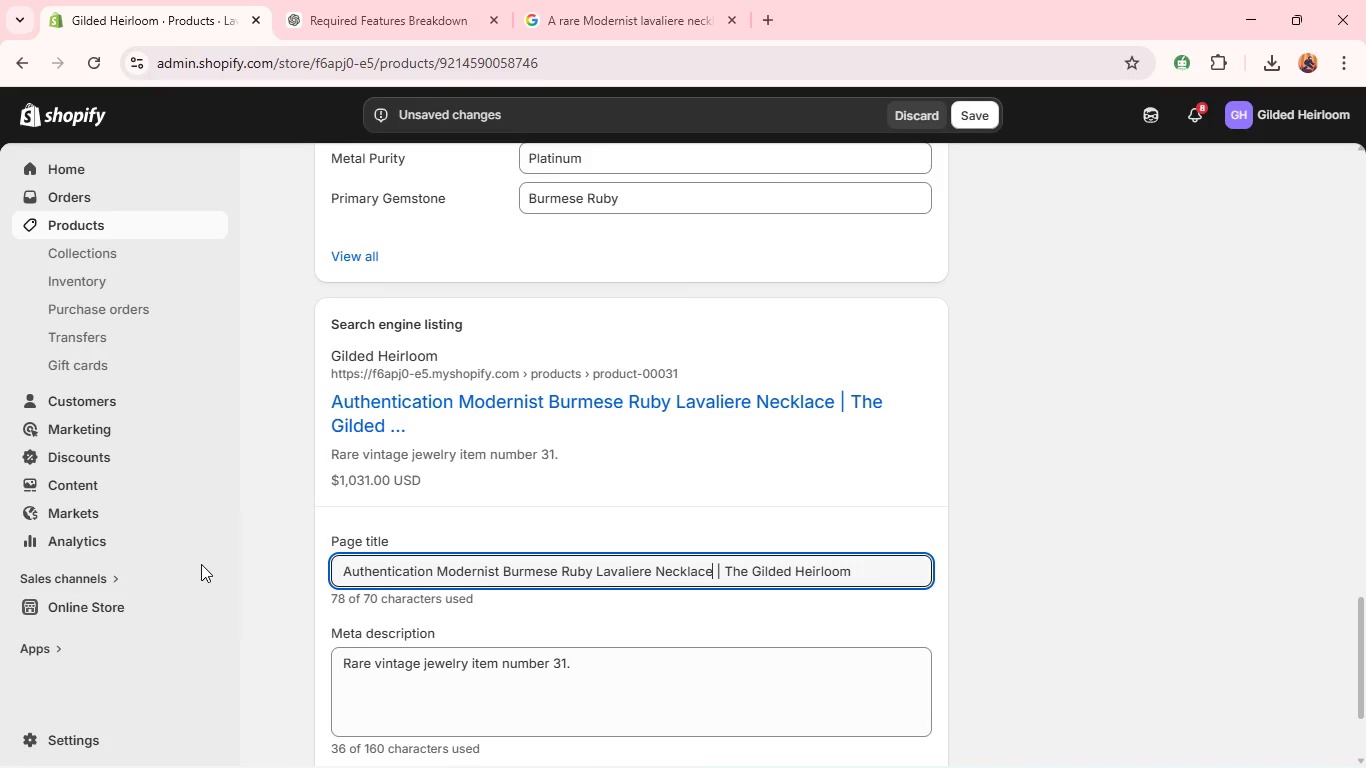 
key(Control+A)
 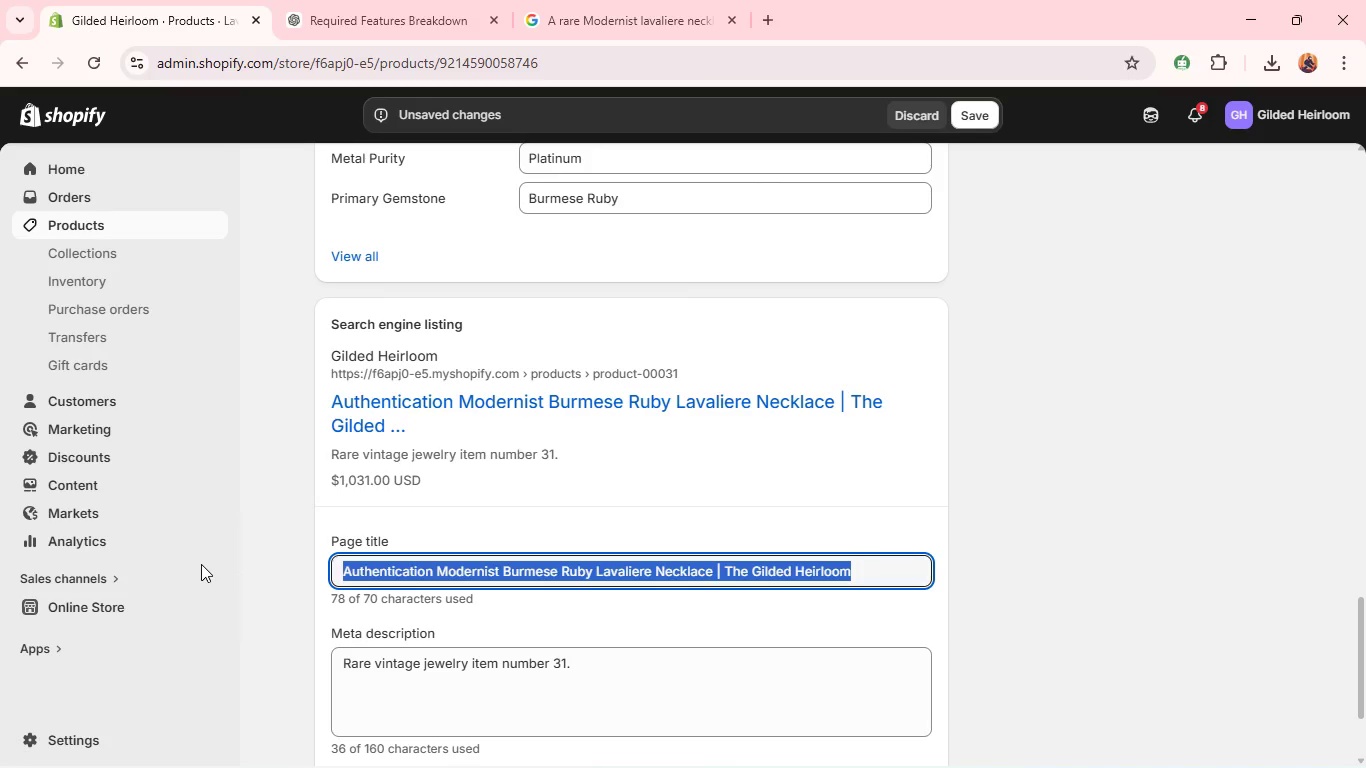 
key(Control+C)
 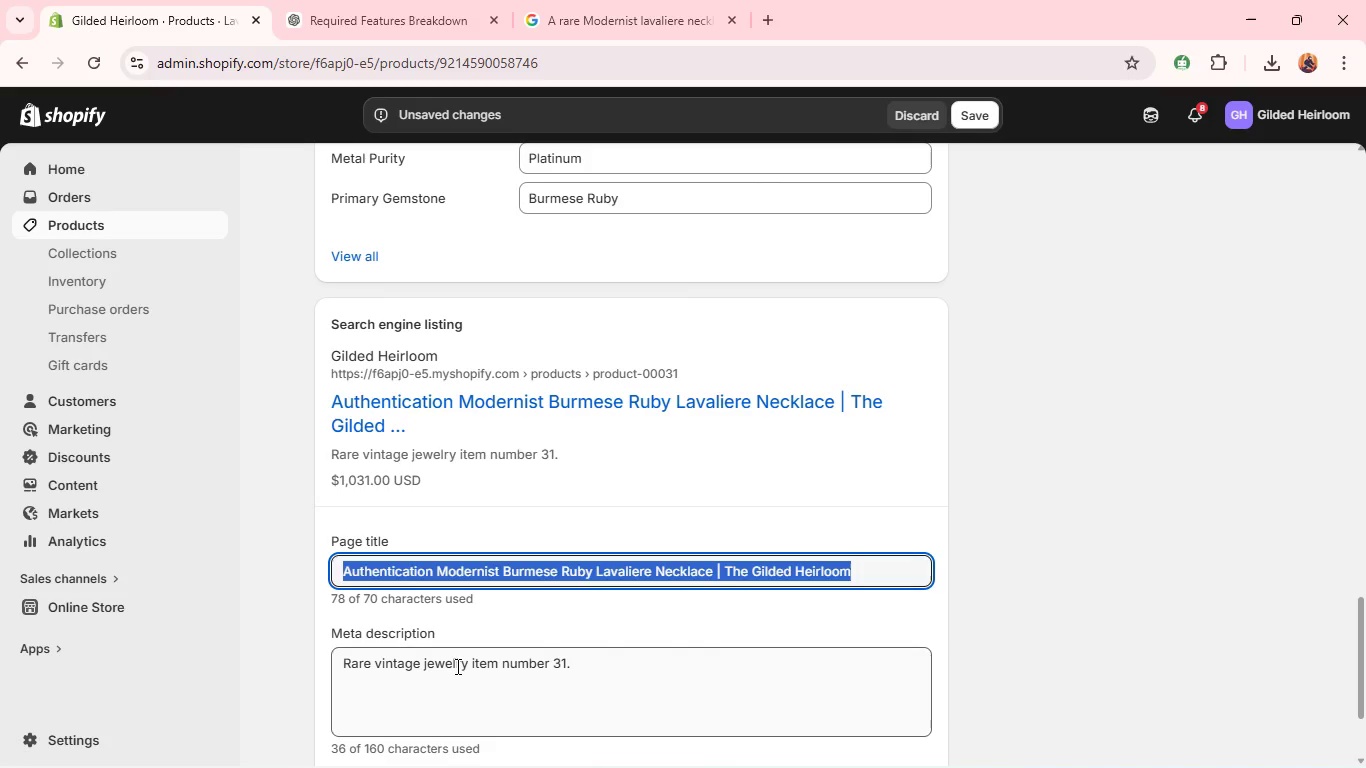 
left_click([456, 666])
 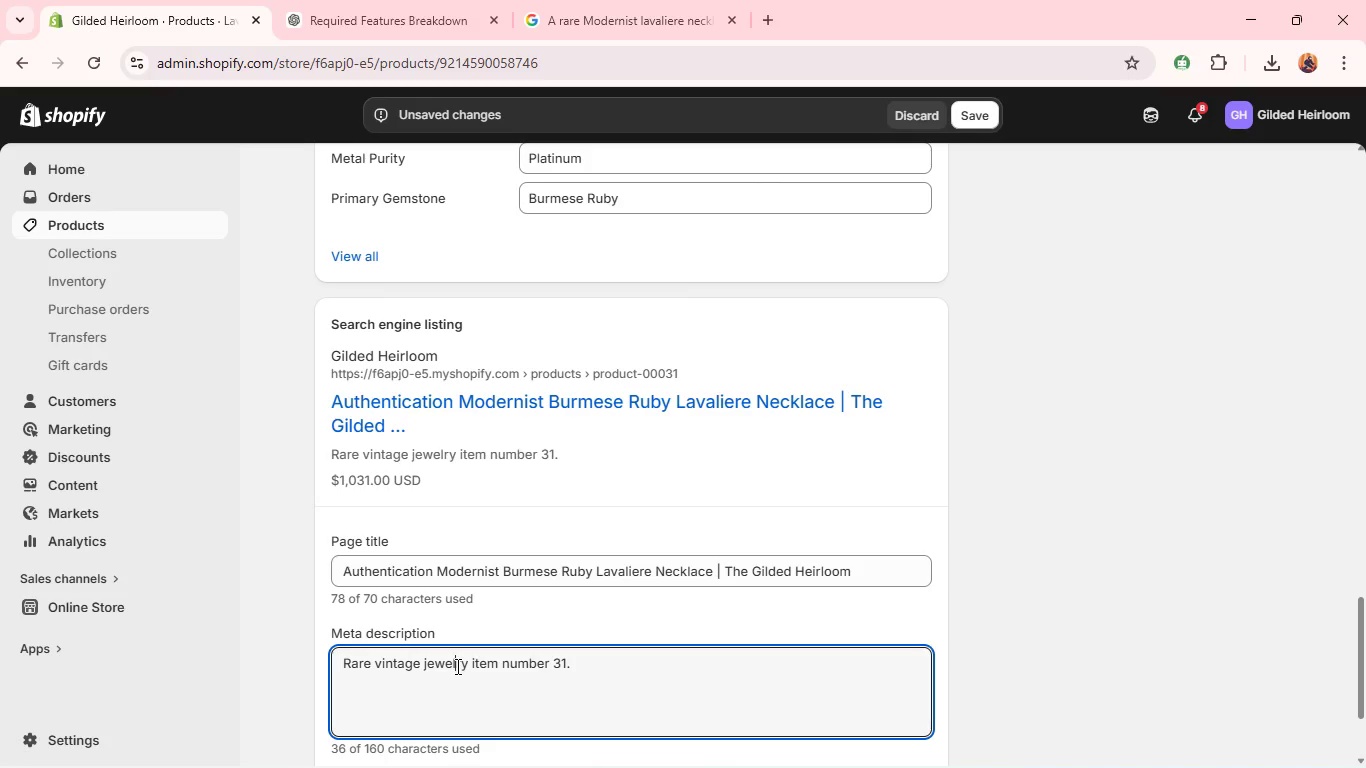 
key(Control+A)
 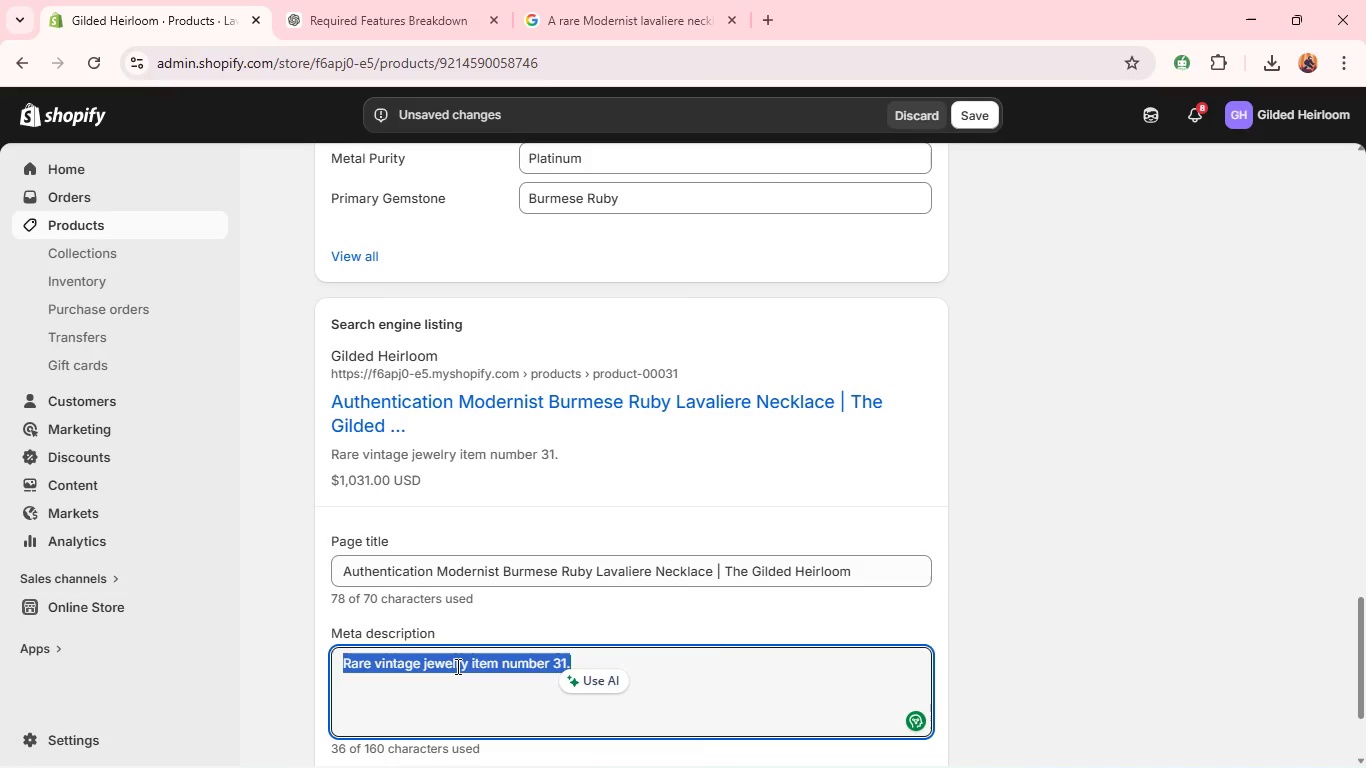 
key(Control+V)
 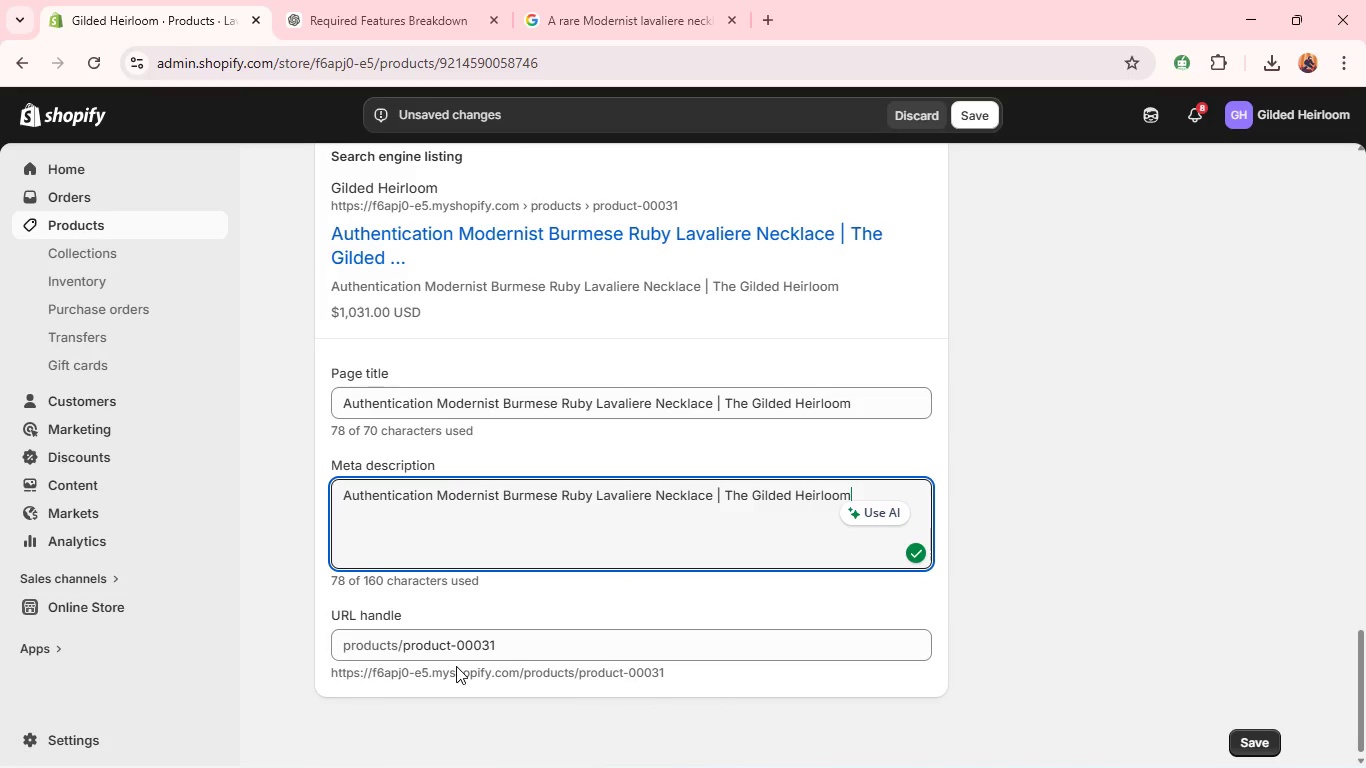 
key(Control+A)
 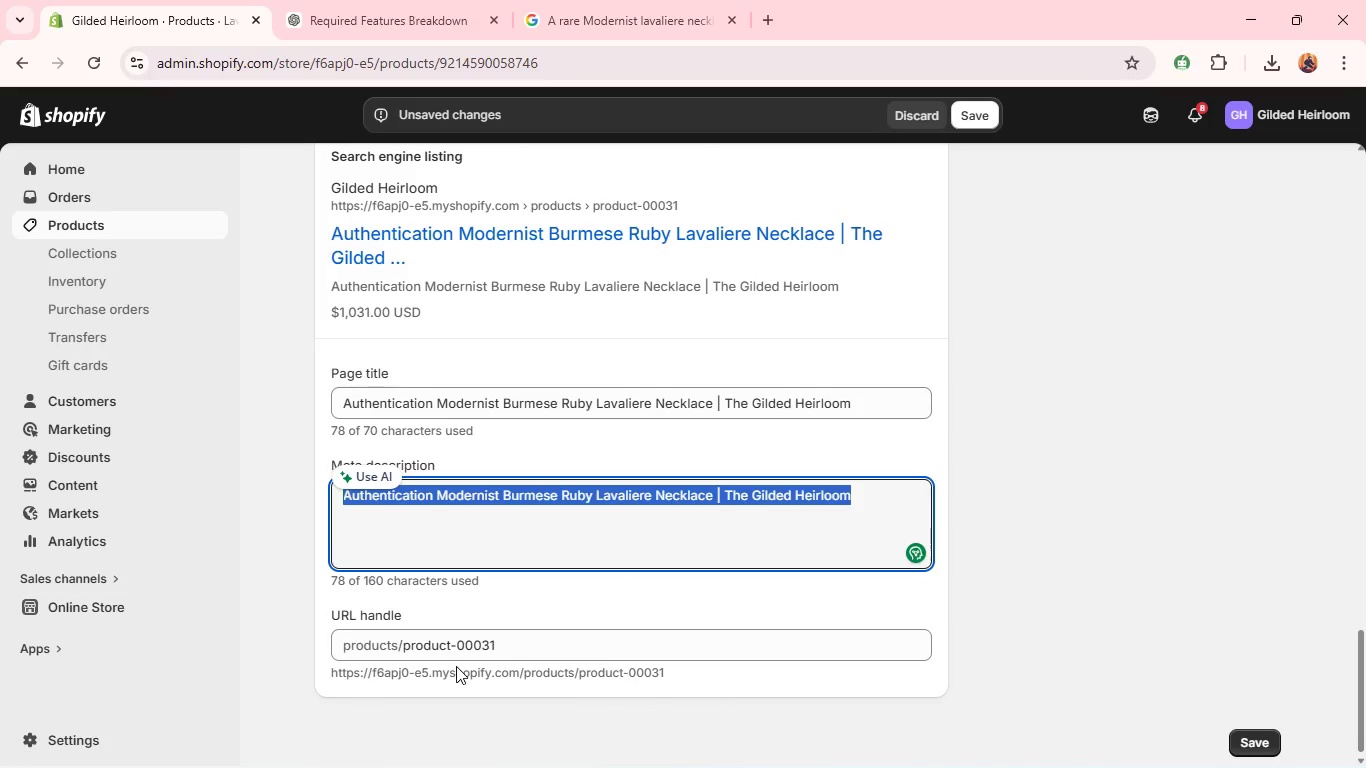 
type(Modernist lavaliere neckal)
key(Backspace)
key(Backspace)
type(lace)
 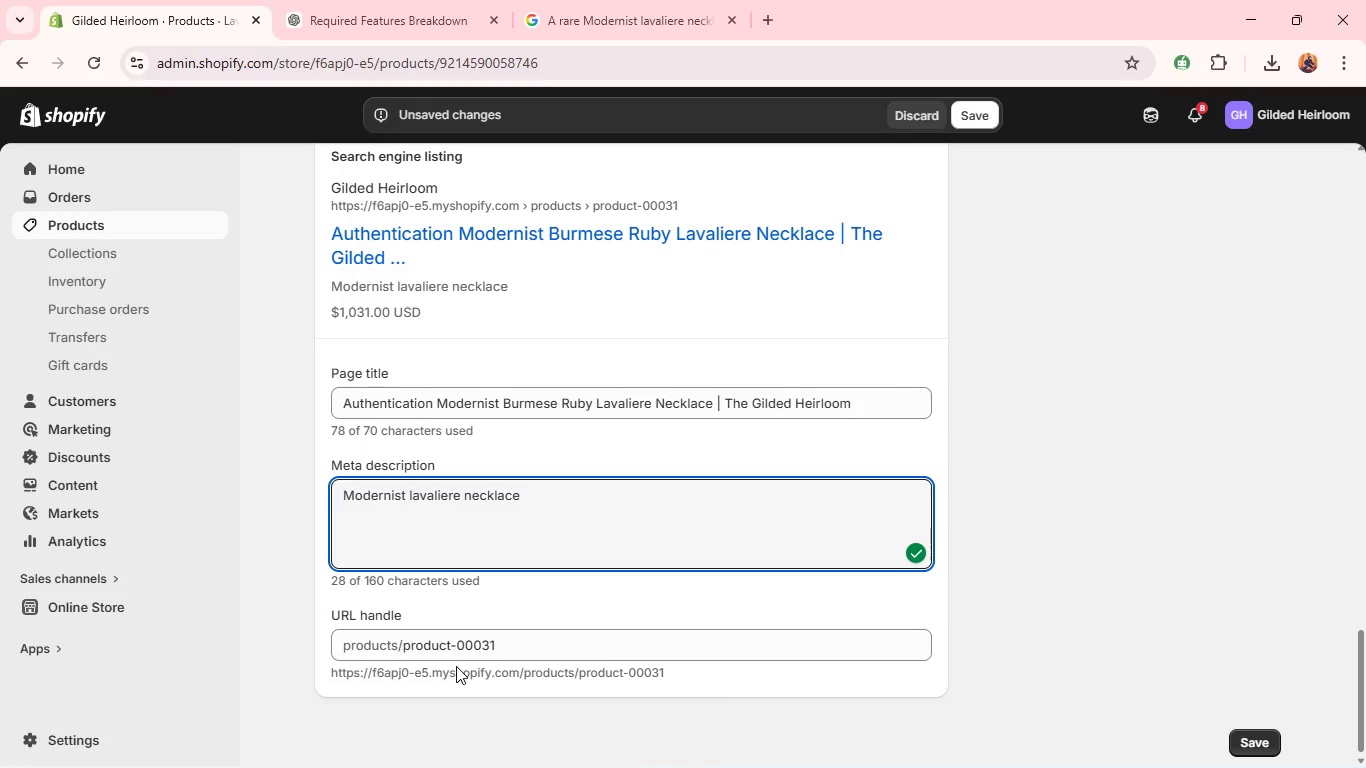 
wait(5.45)
 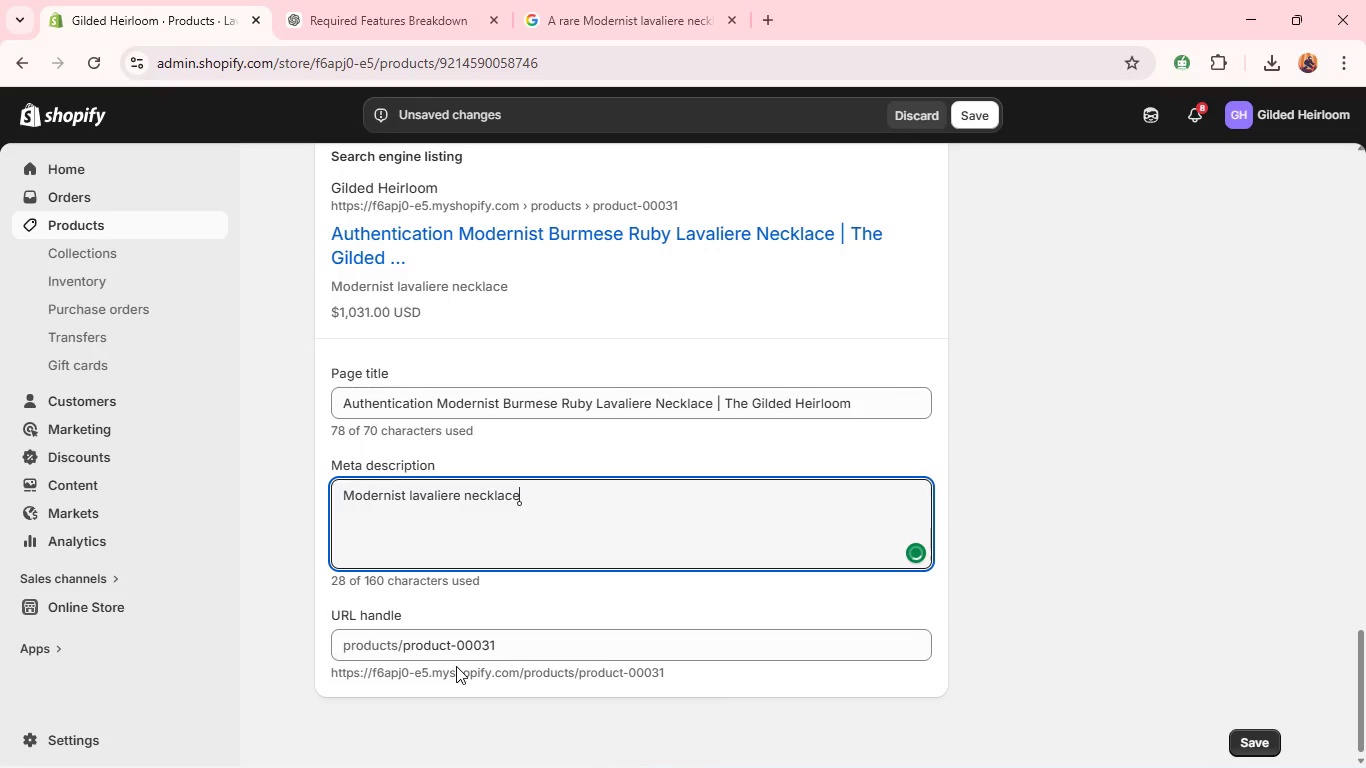 
type(crafted in platinum featuring a vivid Burmese ruby. A bold vintage piece with timeless elegance)
 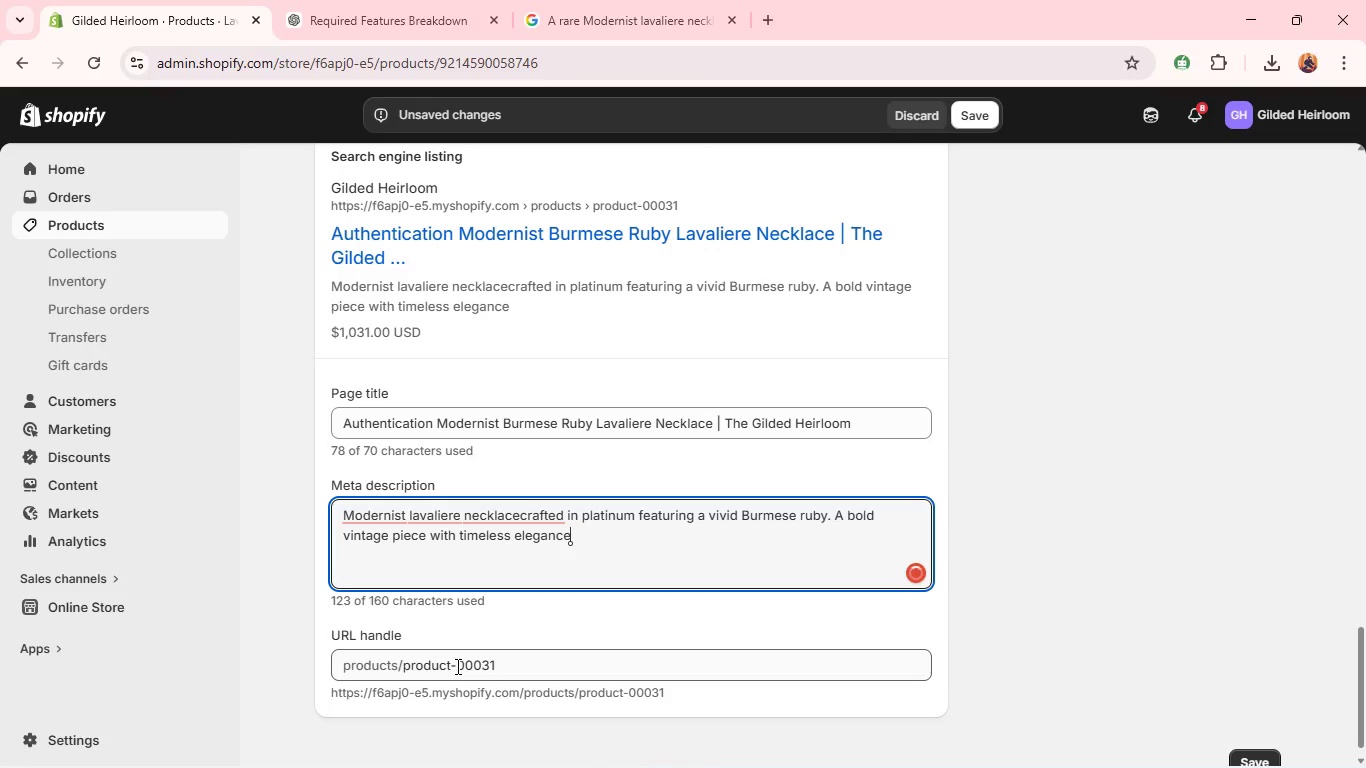 
 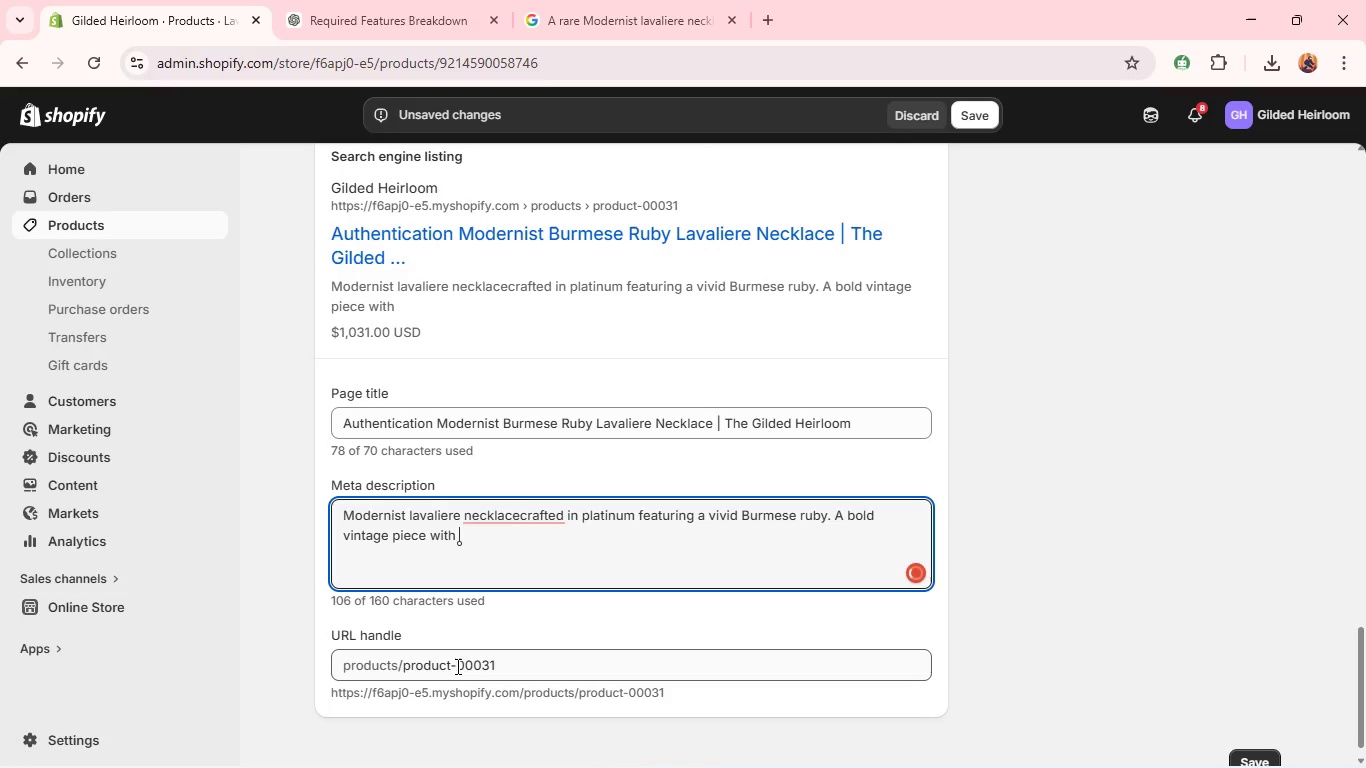 
key(Period)
 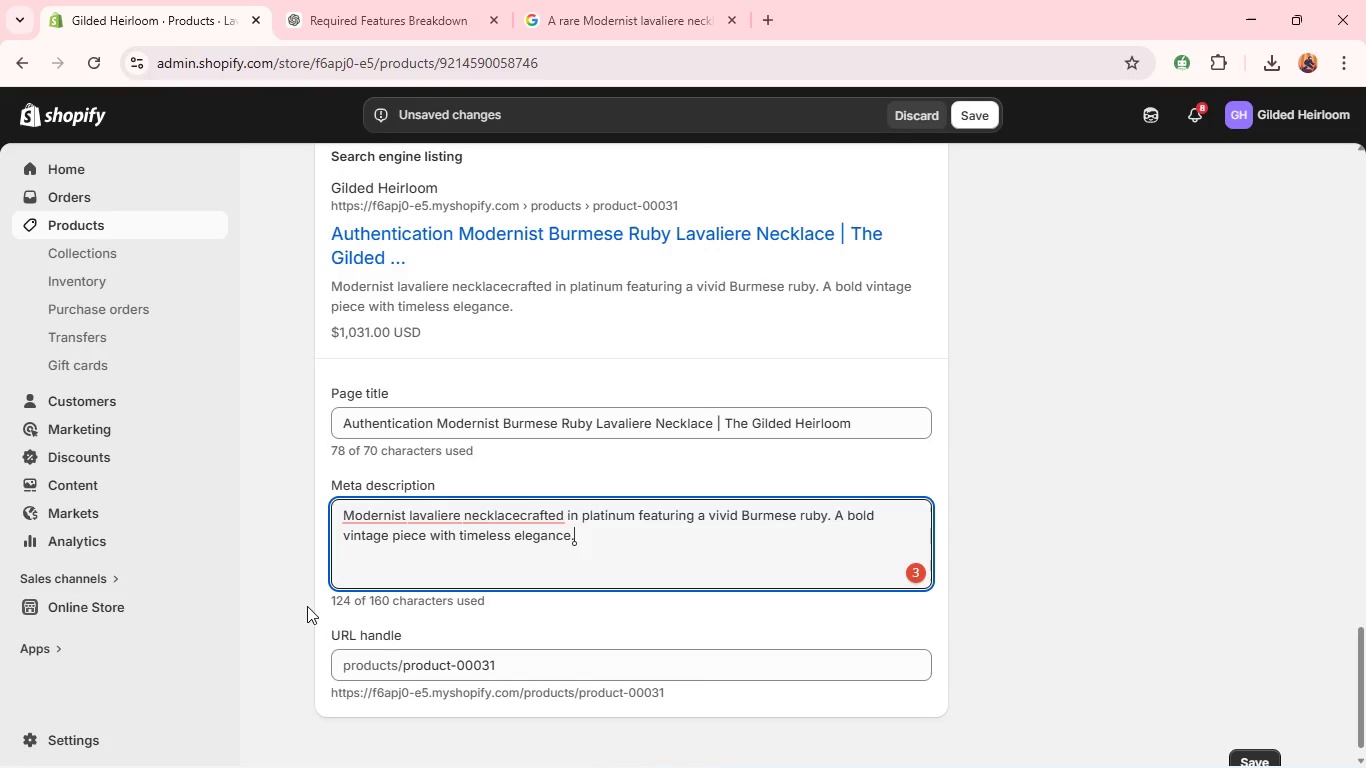 
left_click([395, 508])
 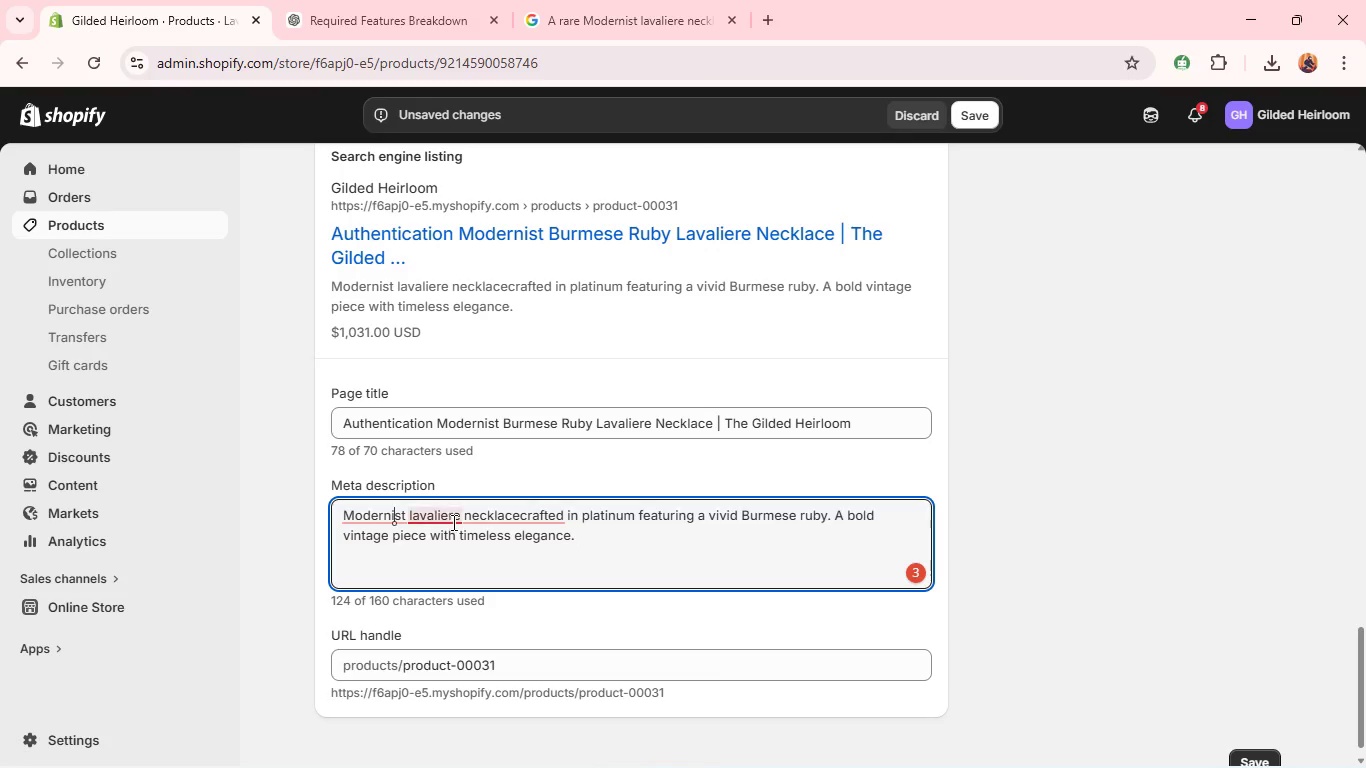 
left_click([452, 522])
 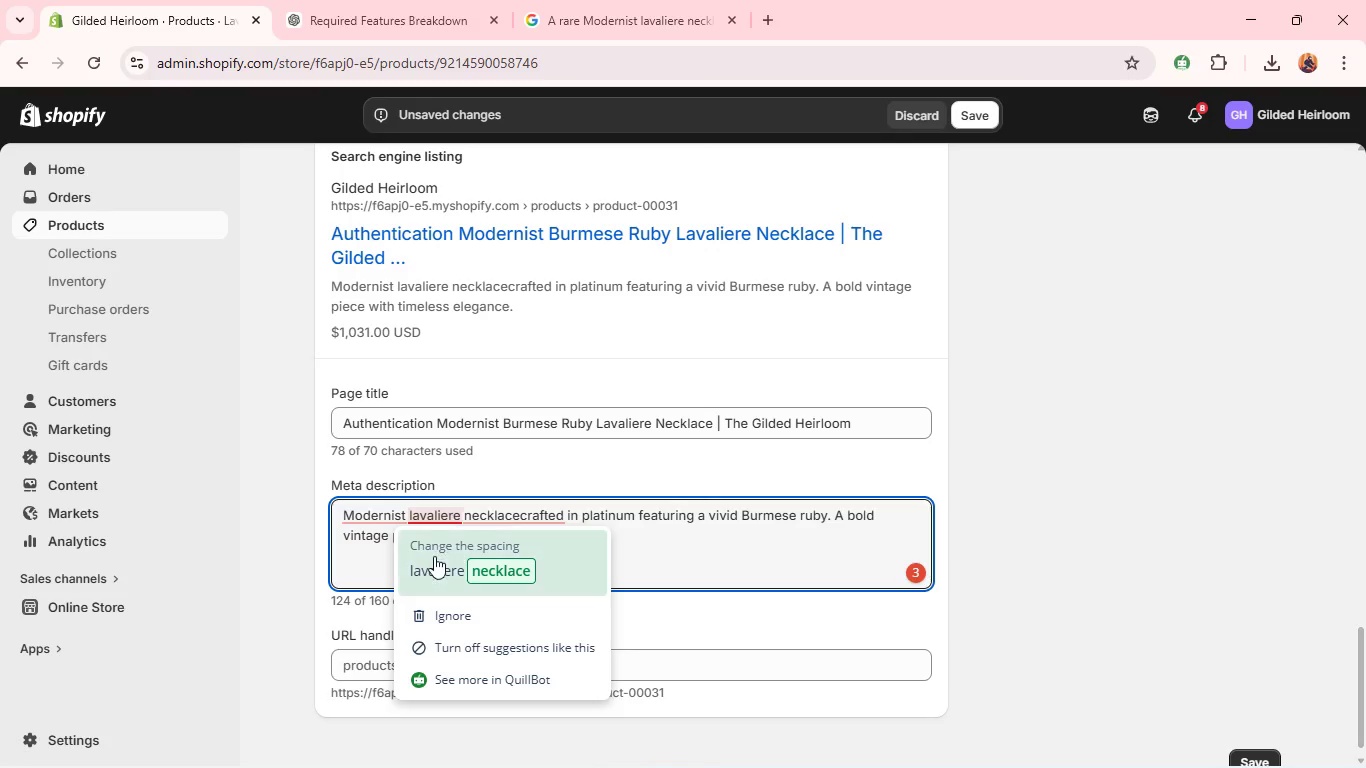 
left_click([434, 557])
 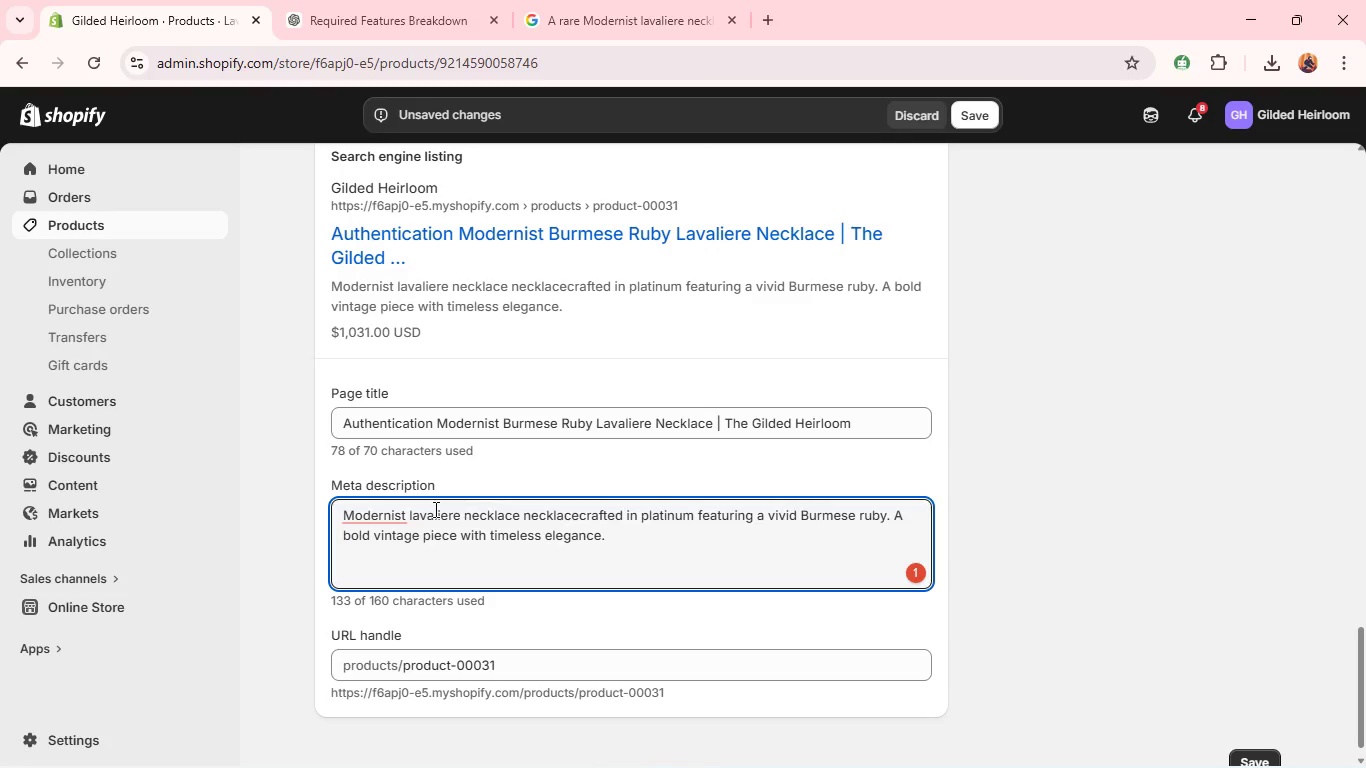 
left_click([393, 514])
 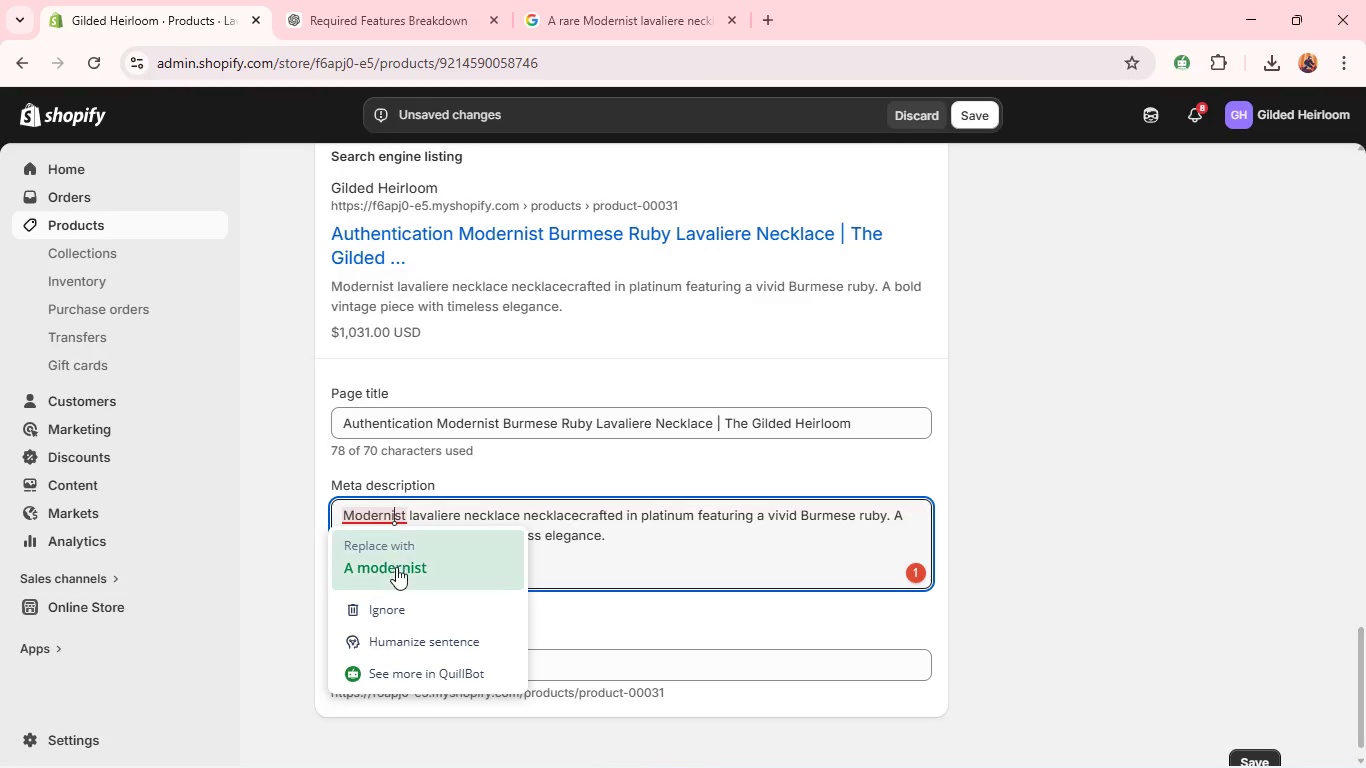 
left_click([396, 567])
 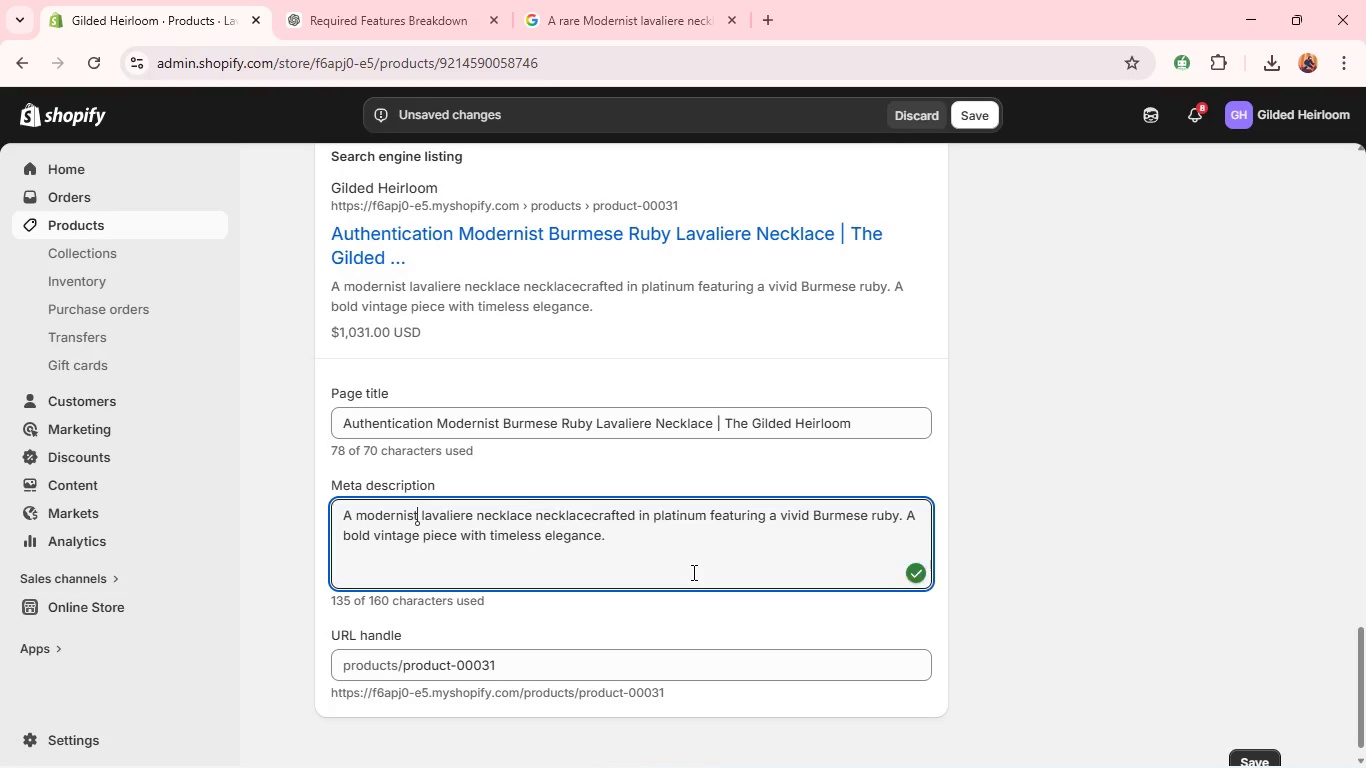 
left_click([692, 572])
 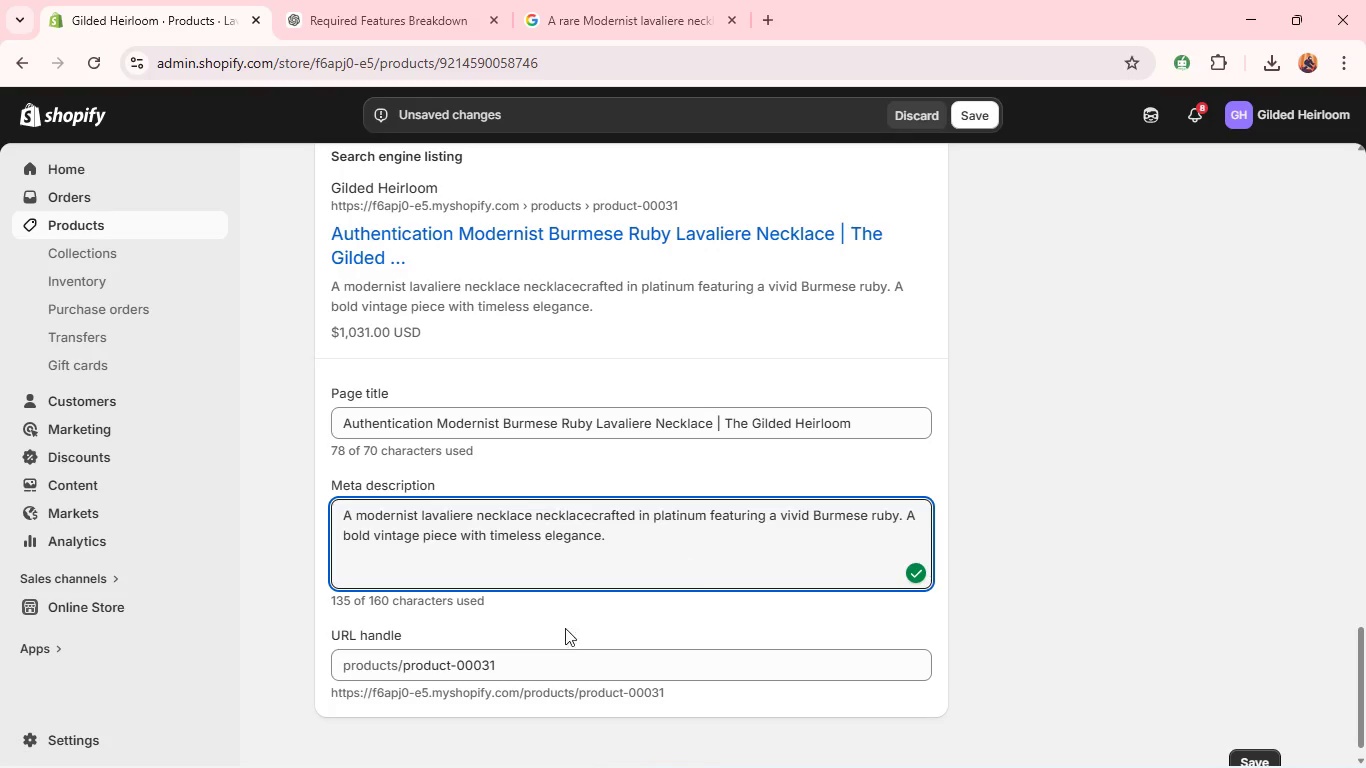 
double_click([470, 664])
 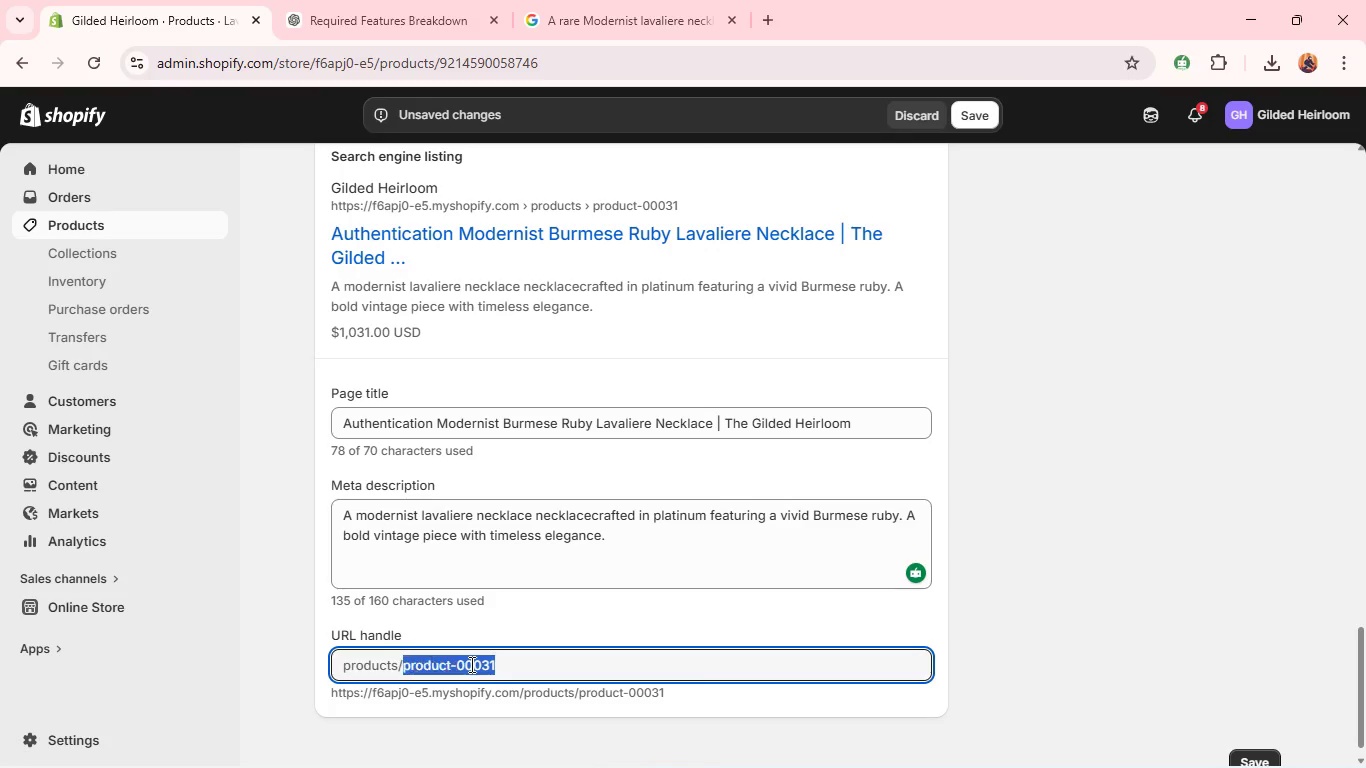 
triple_click([470, 664])
 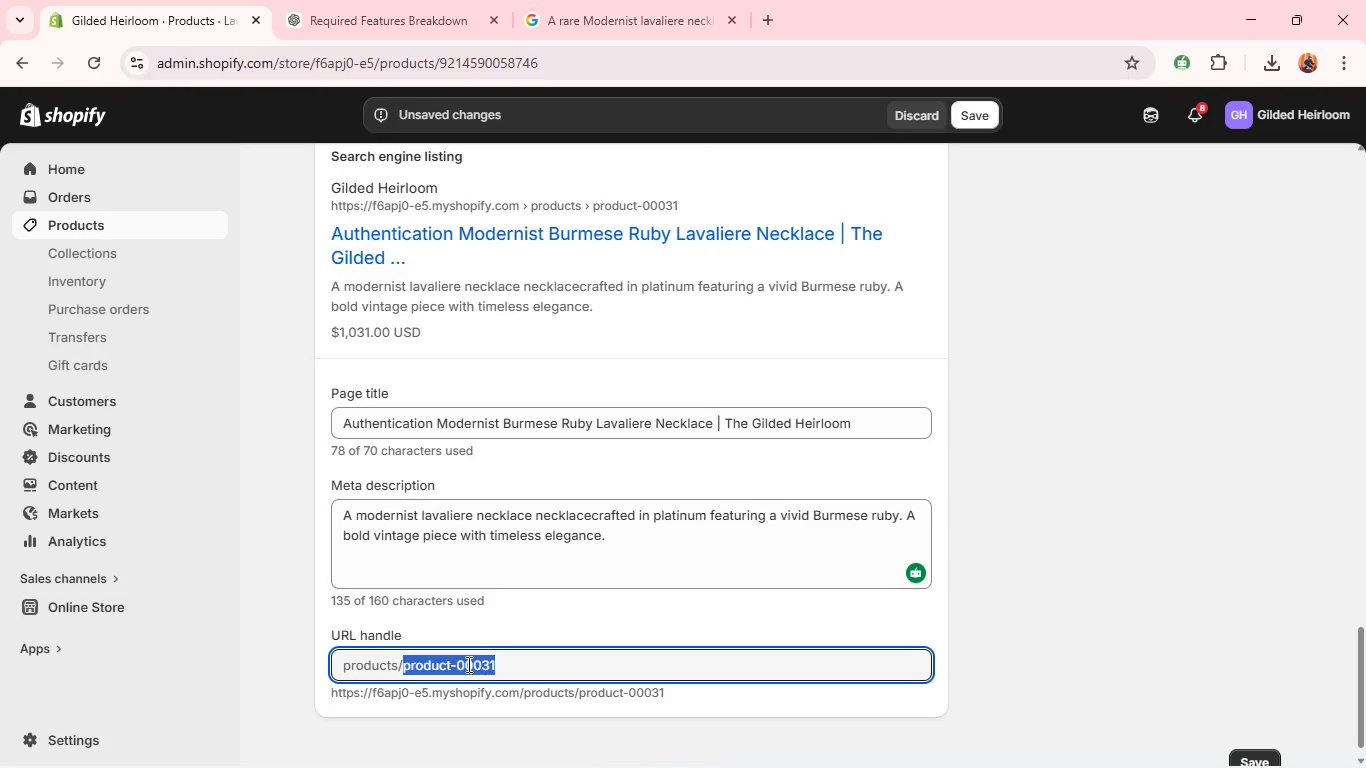 
key(Backspace)
 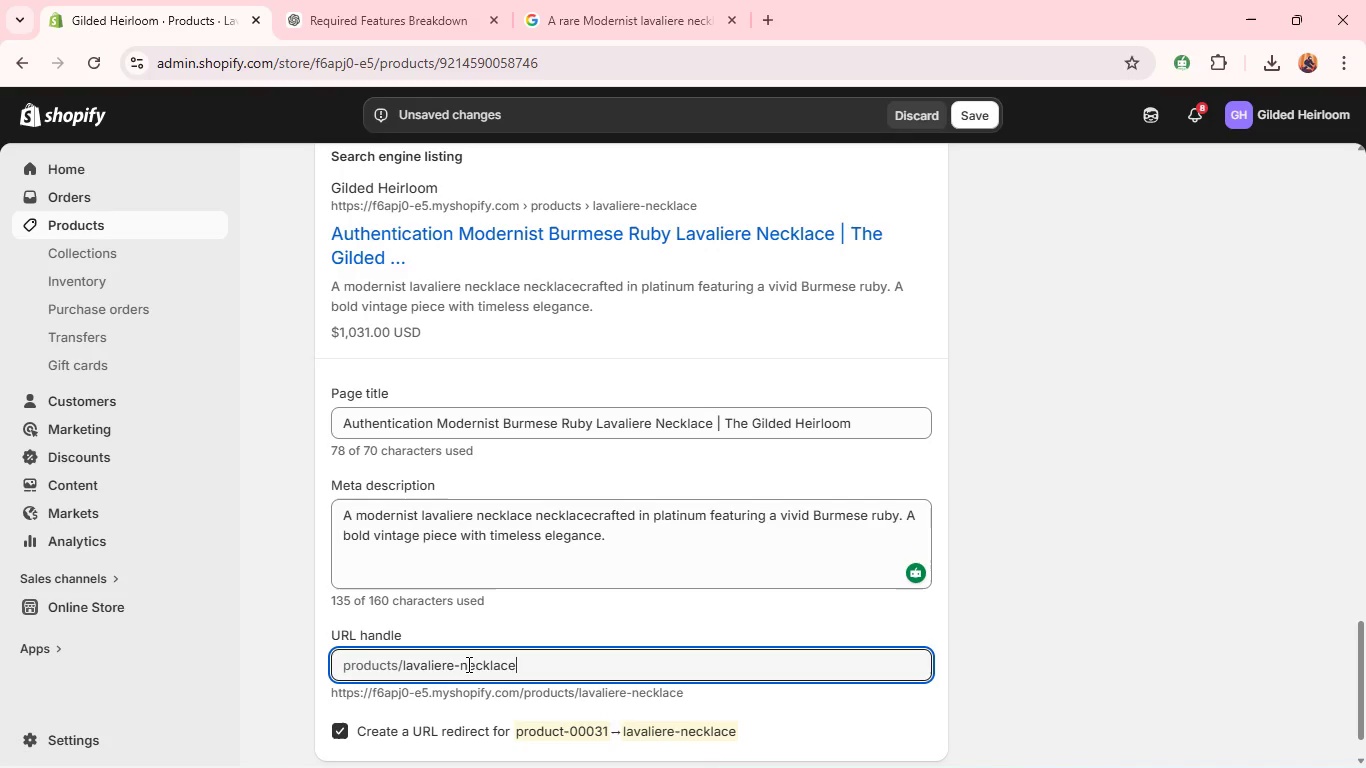 
wait(7.45)
 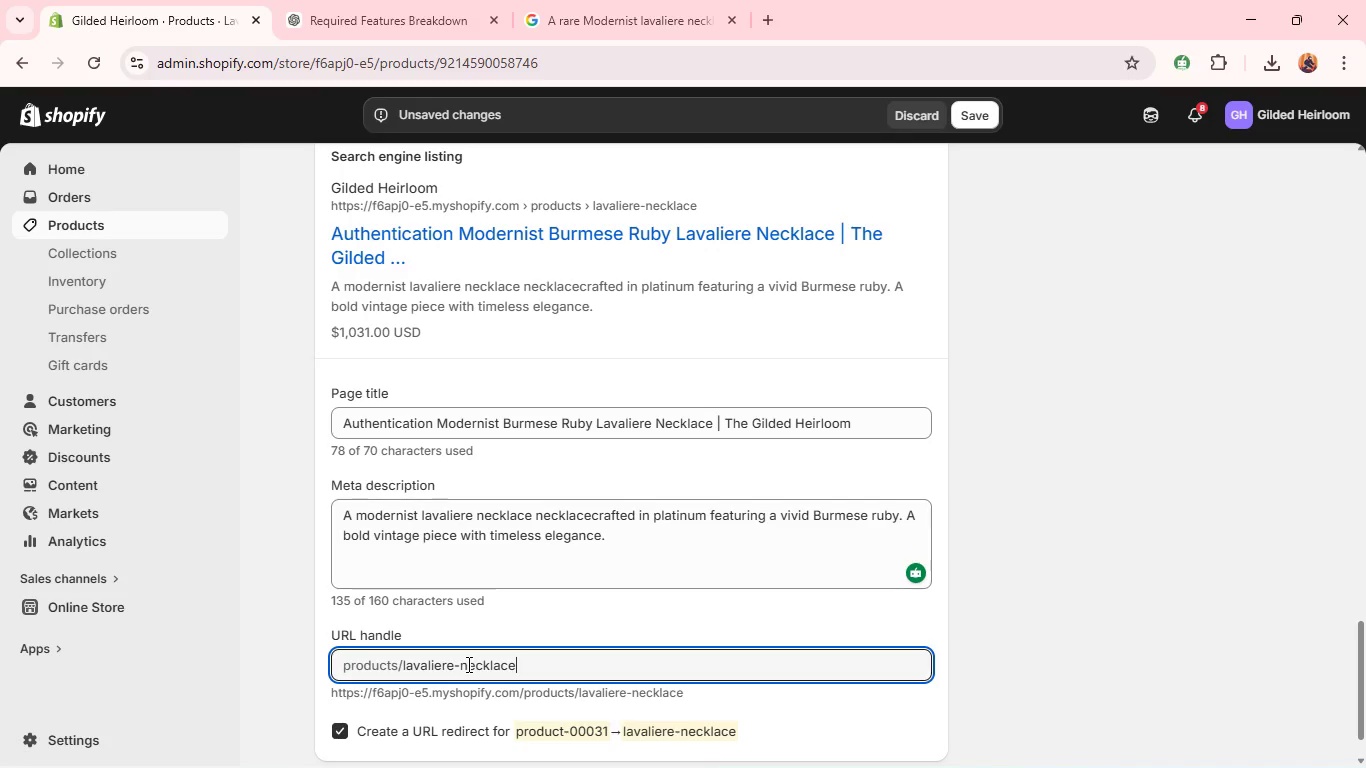 
left_click([406, 663])
 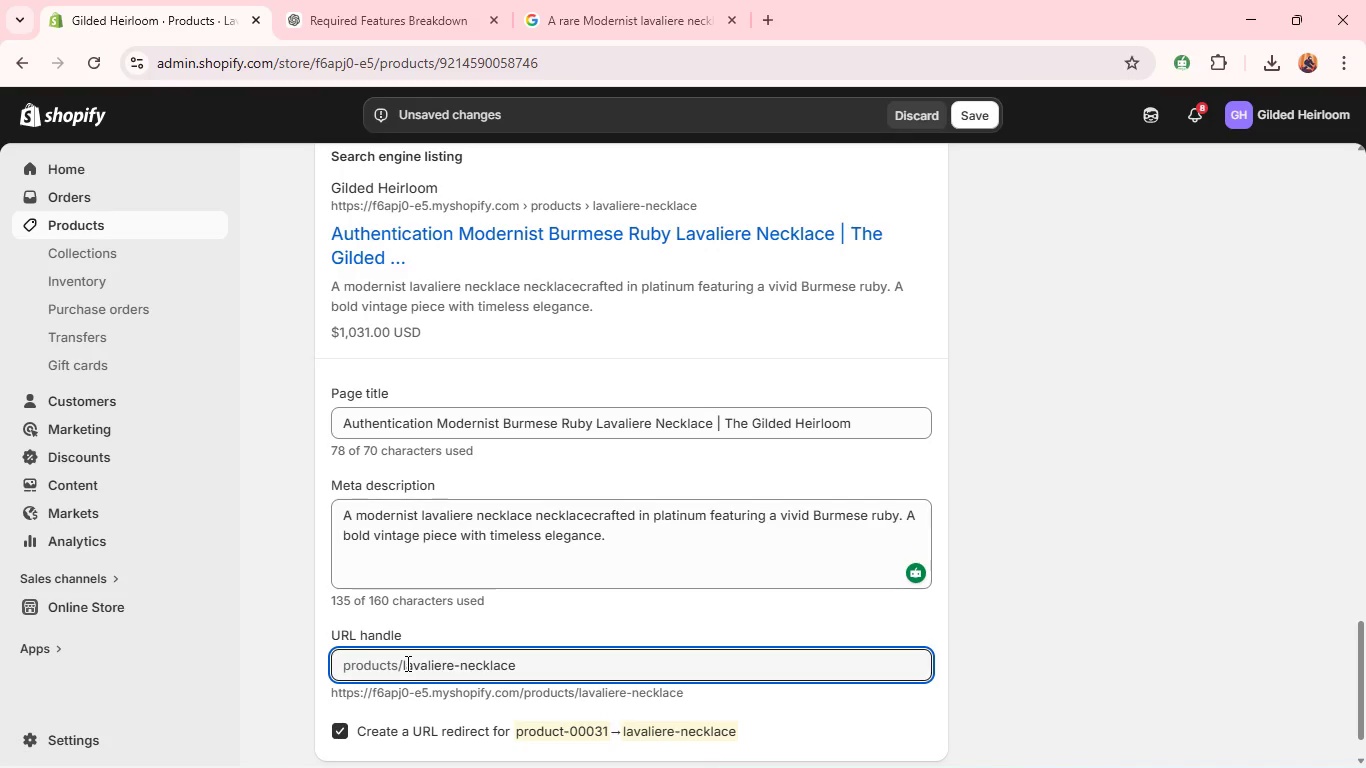 
key(ArrowLeft)
 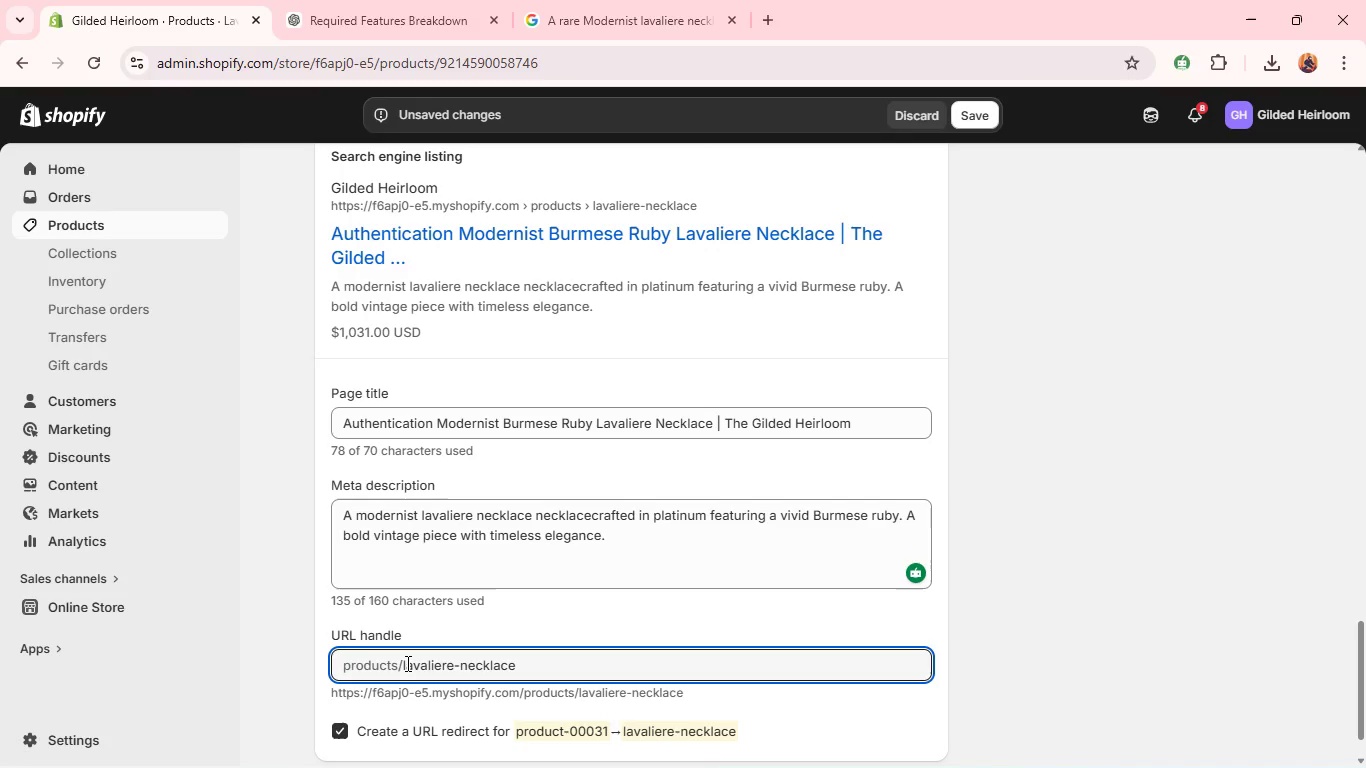 
type(modernist-)
 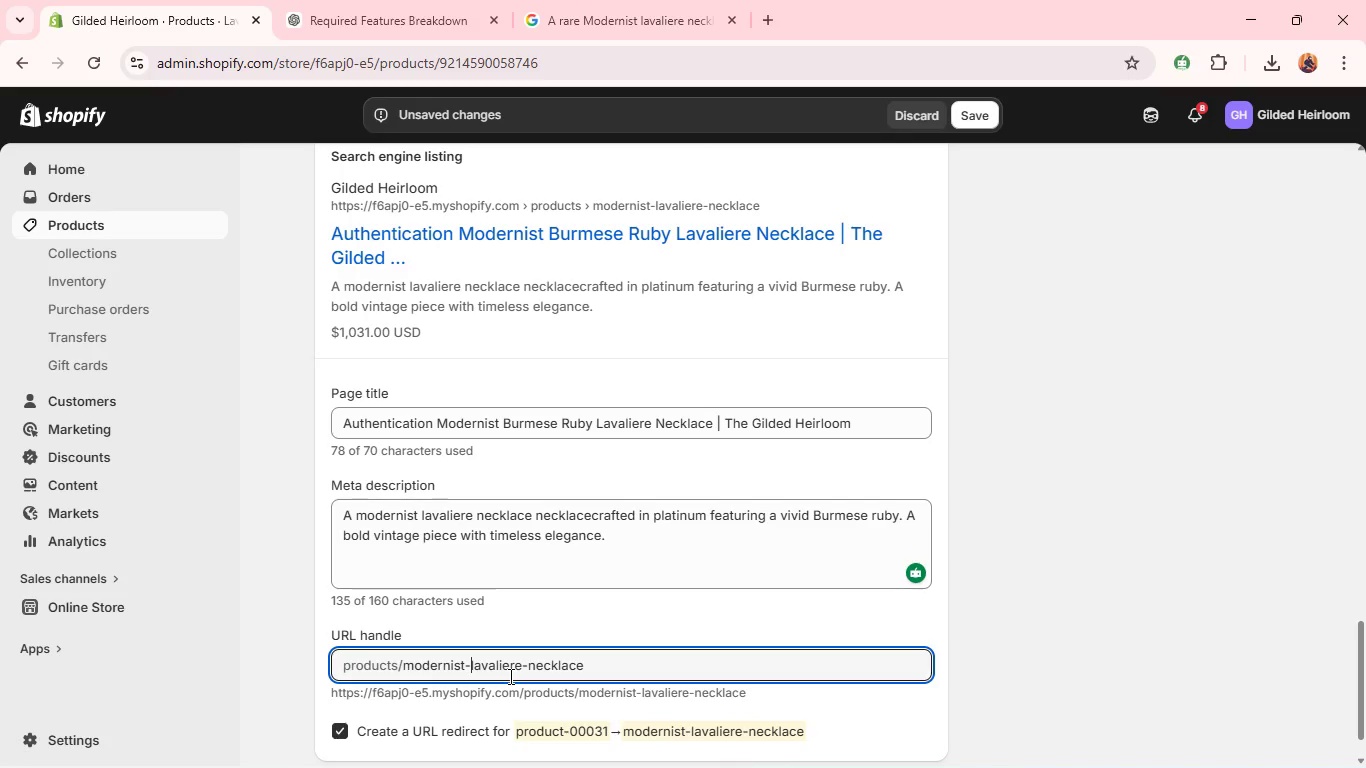 
wait(7.44)
 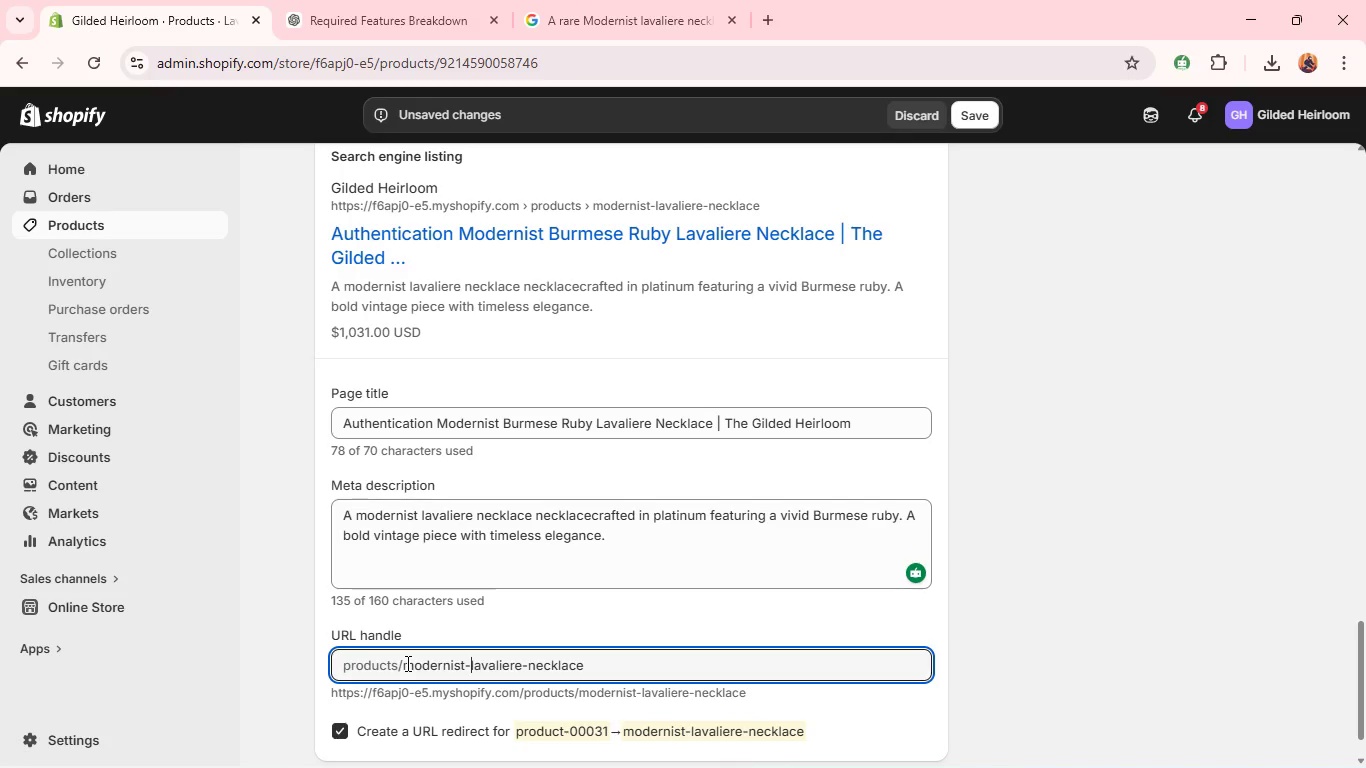 
type(ruby-)
 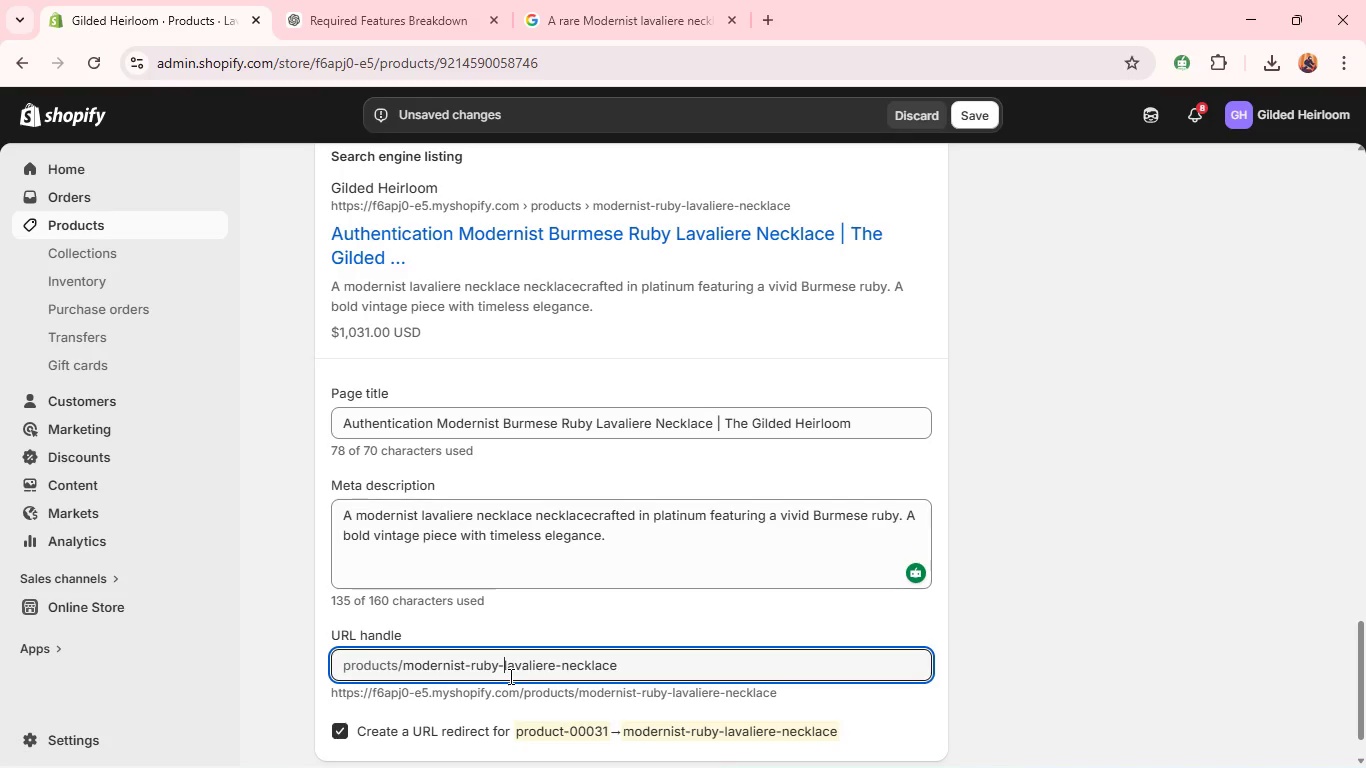 
mouse_move([630, 535])
 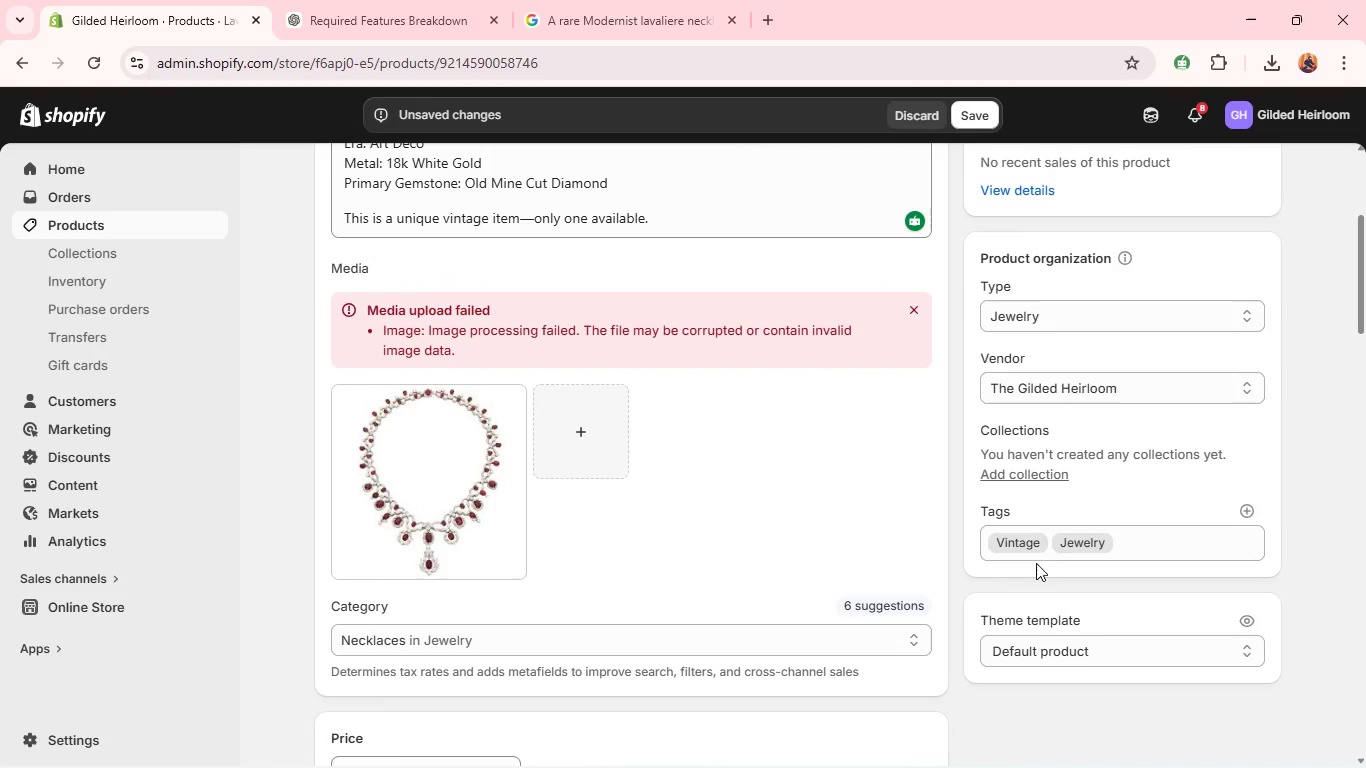 
left_click([1034, 542])
 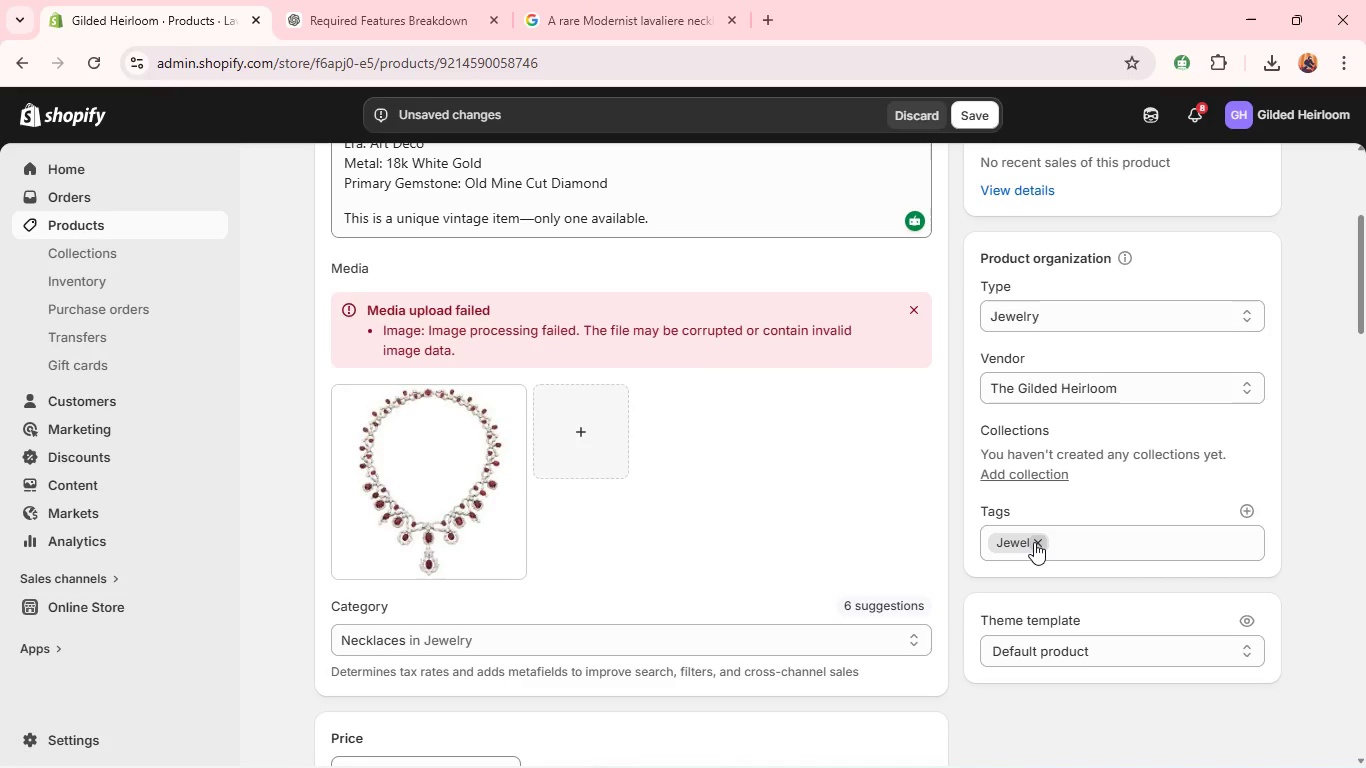 
left_click([1034, 542])
 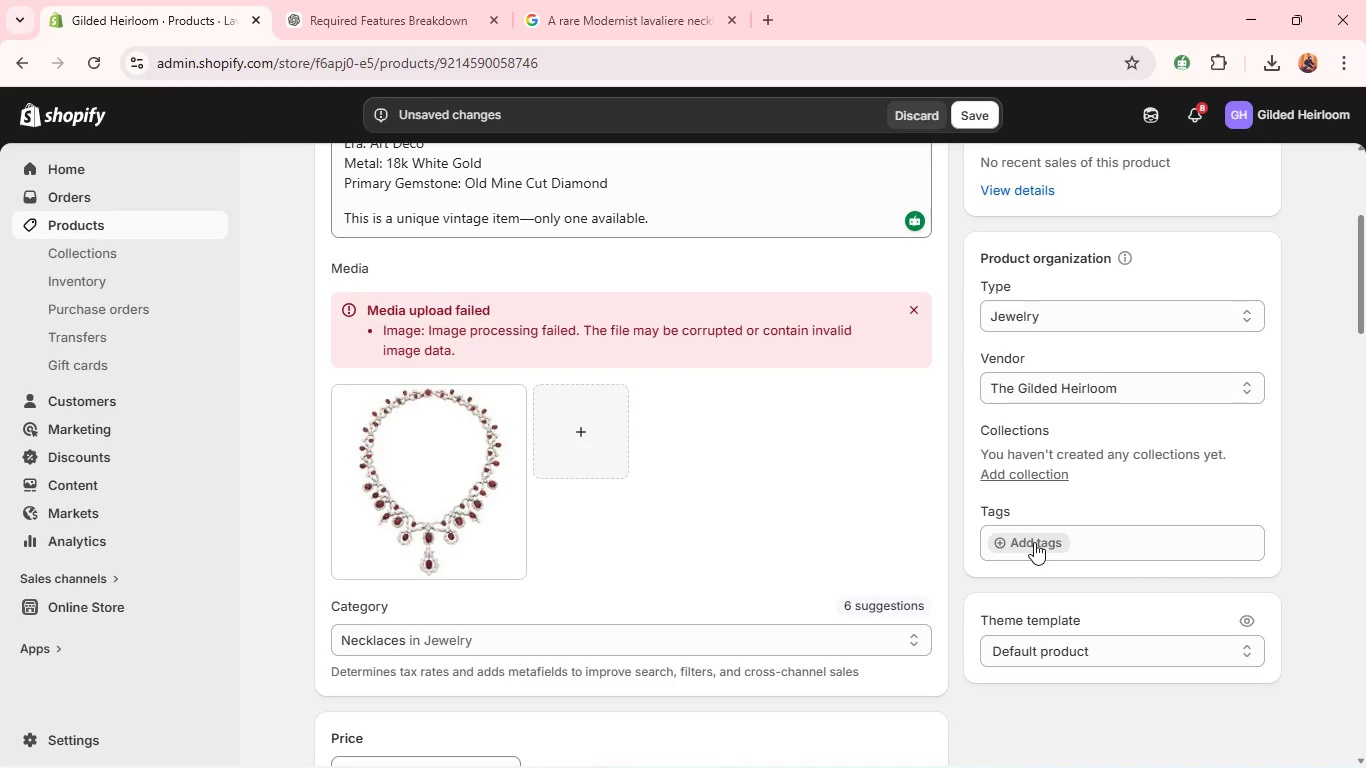 
left_click([1034, 542])
 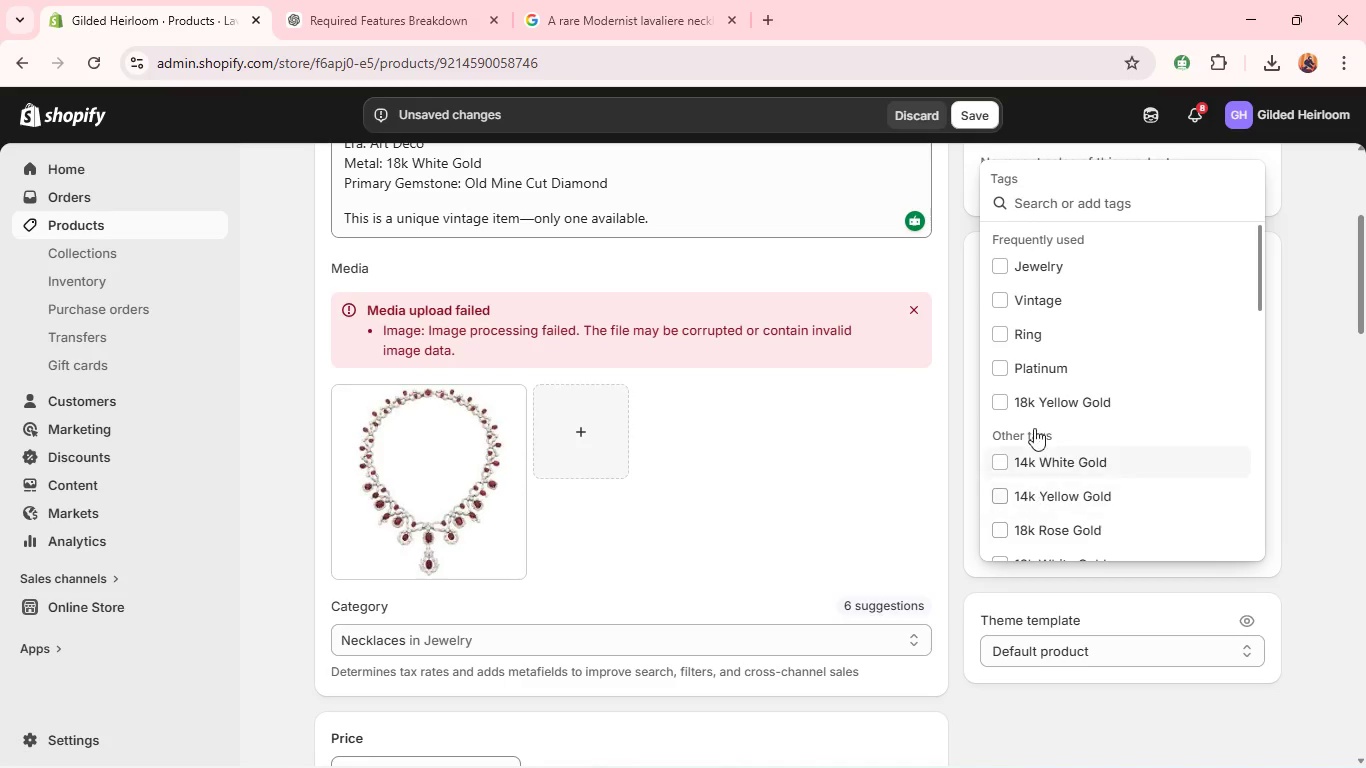 
key(Shift+ShiftLeft)
 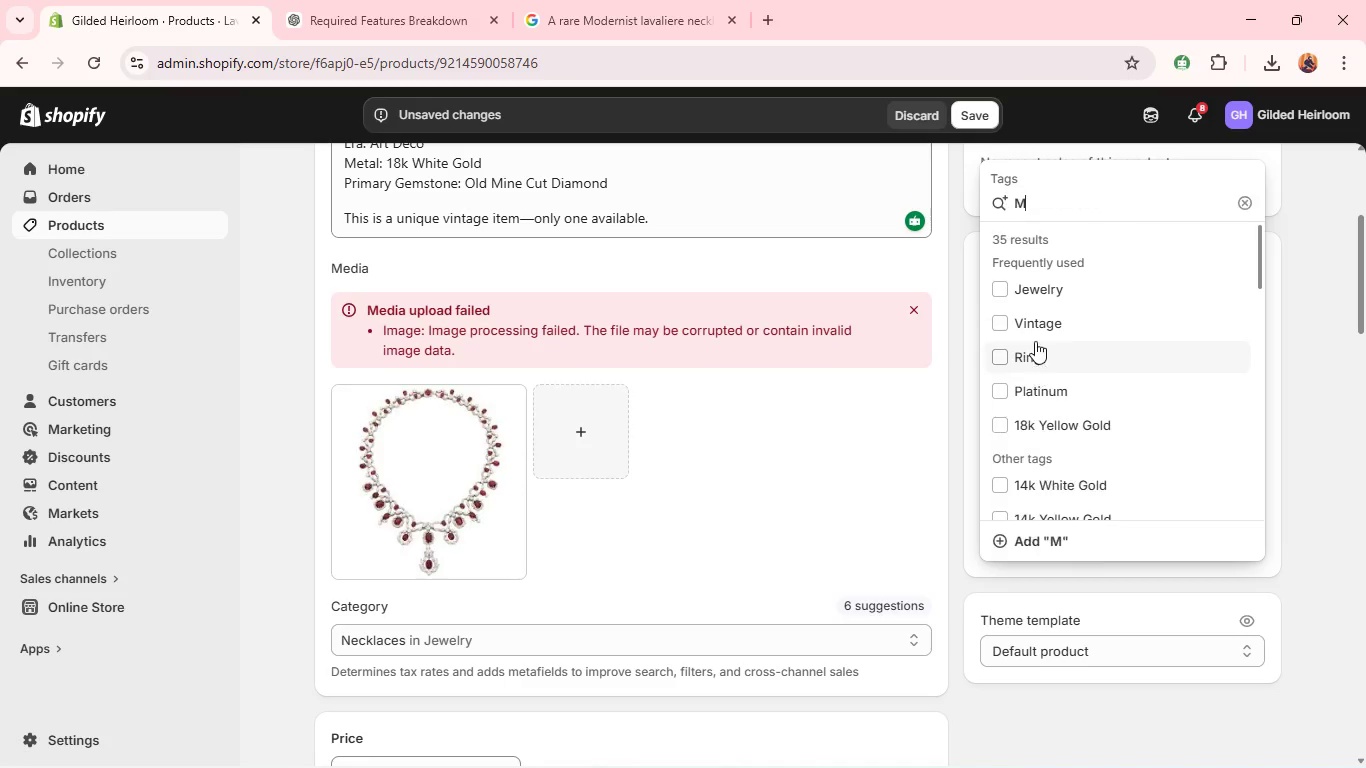 
type(Mod)
 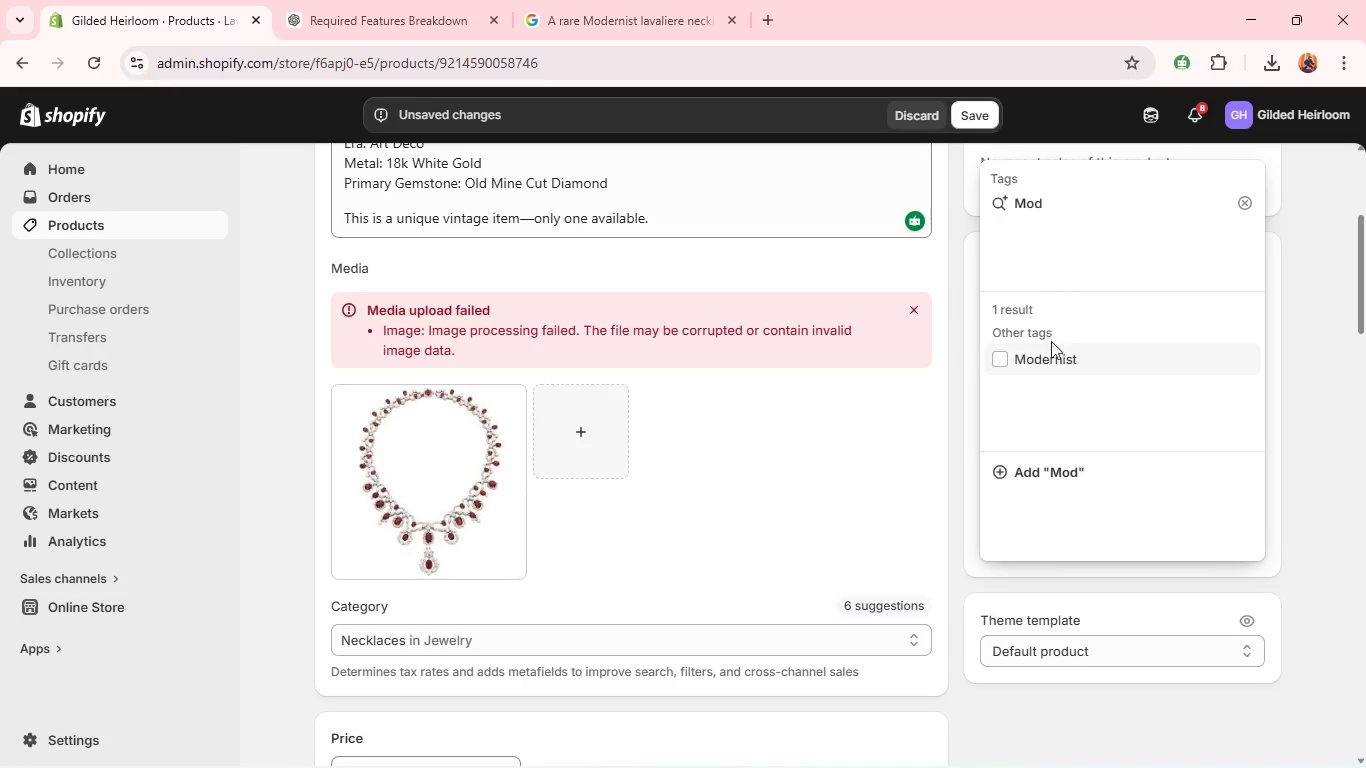 
left_click([1047, 359])
 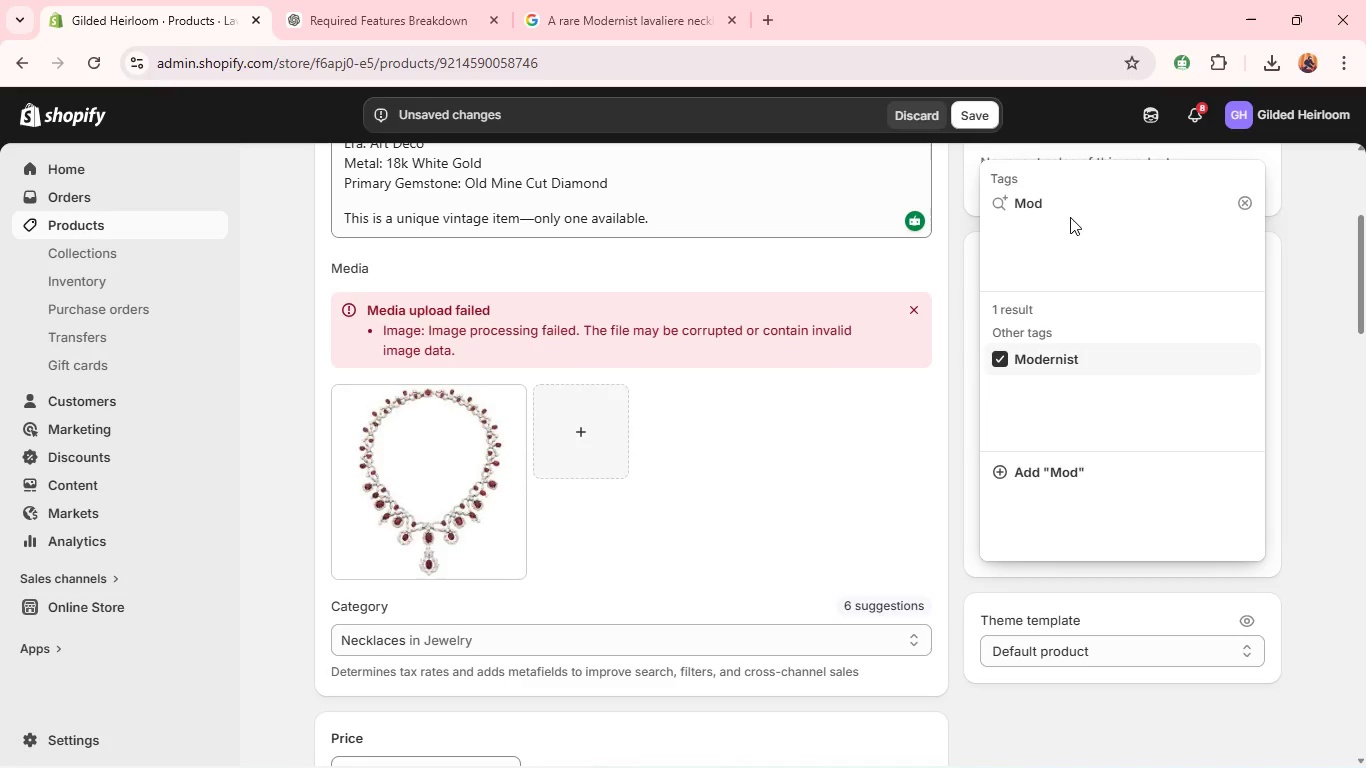 
left_click([1069, 216])
 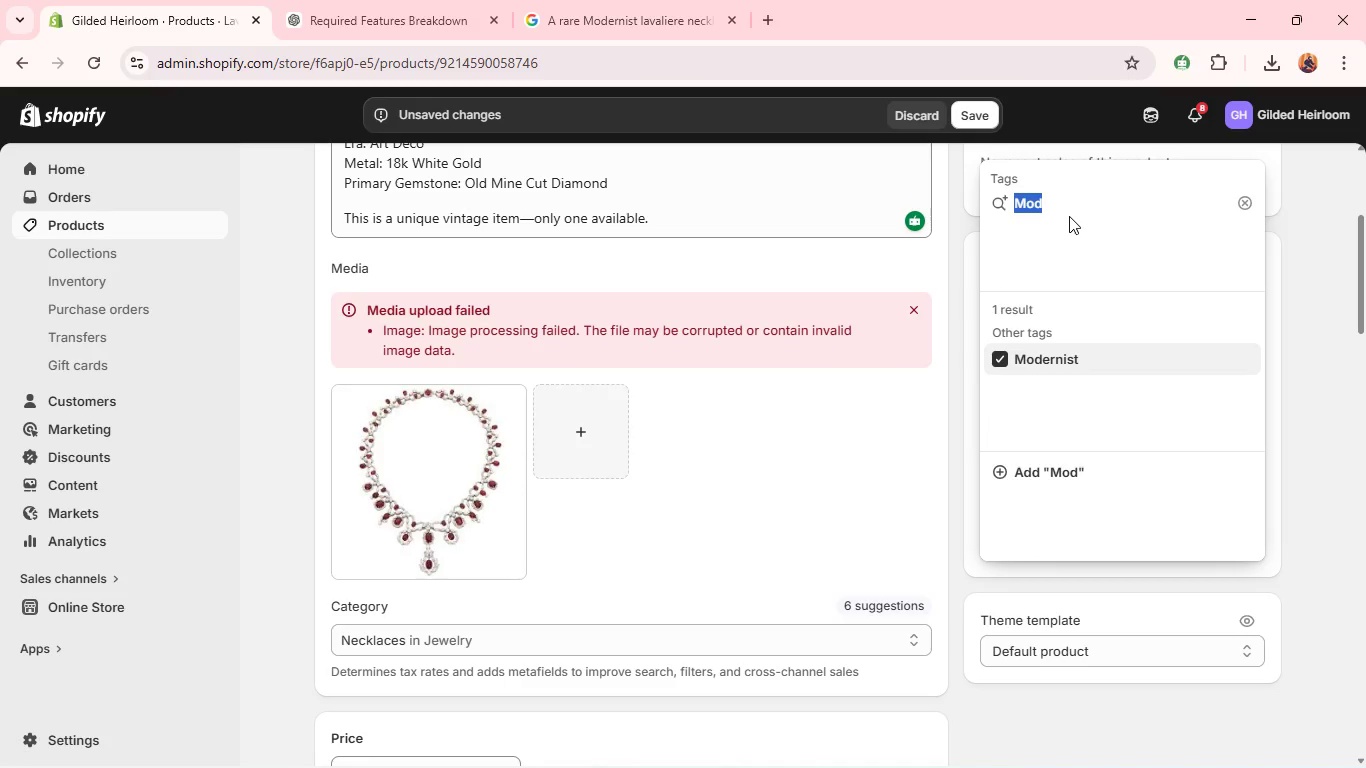 
double_click([1069, 216])
 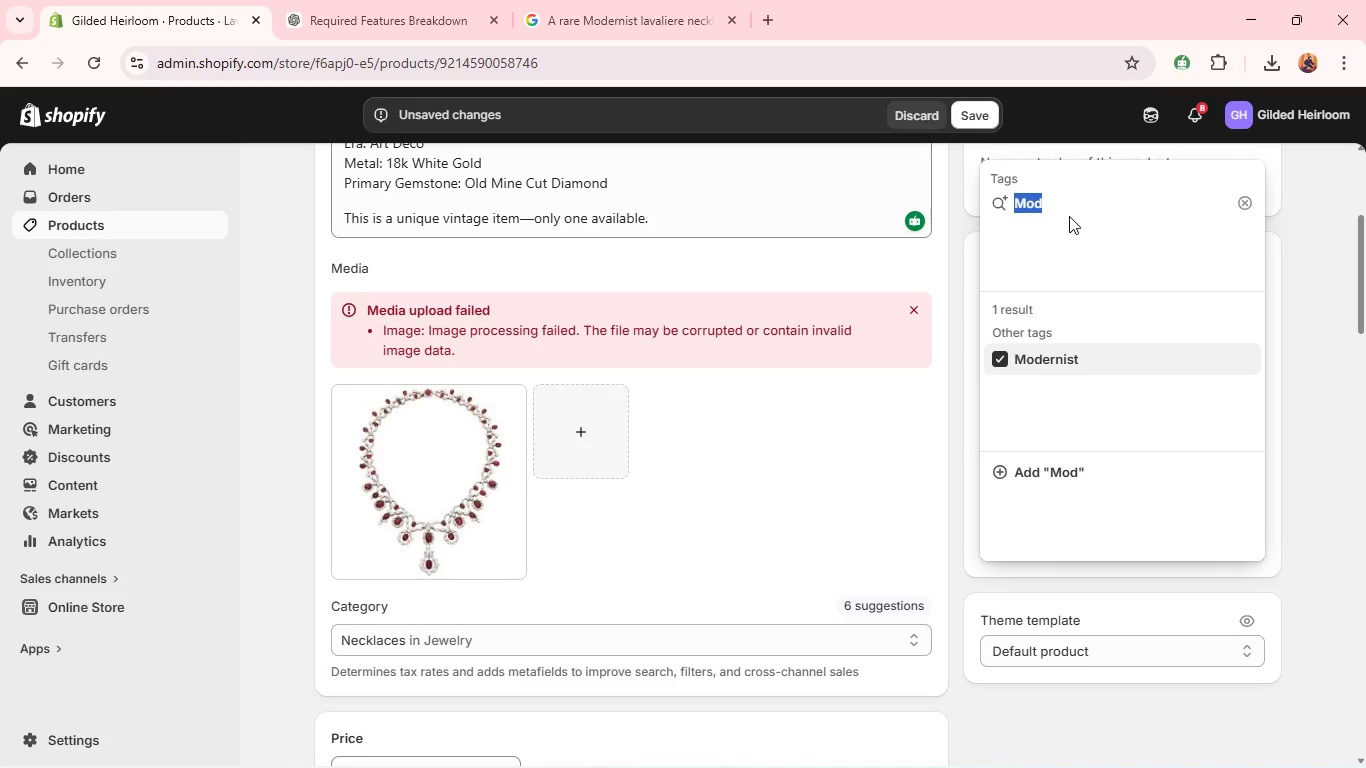 
type(Pl)
 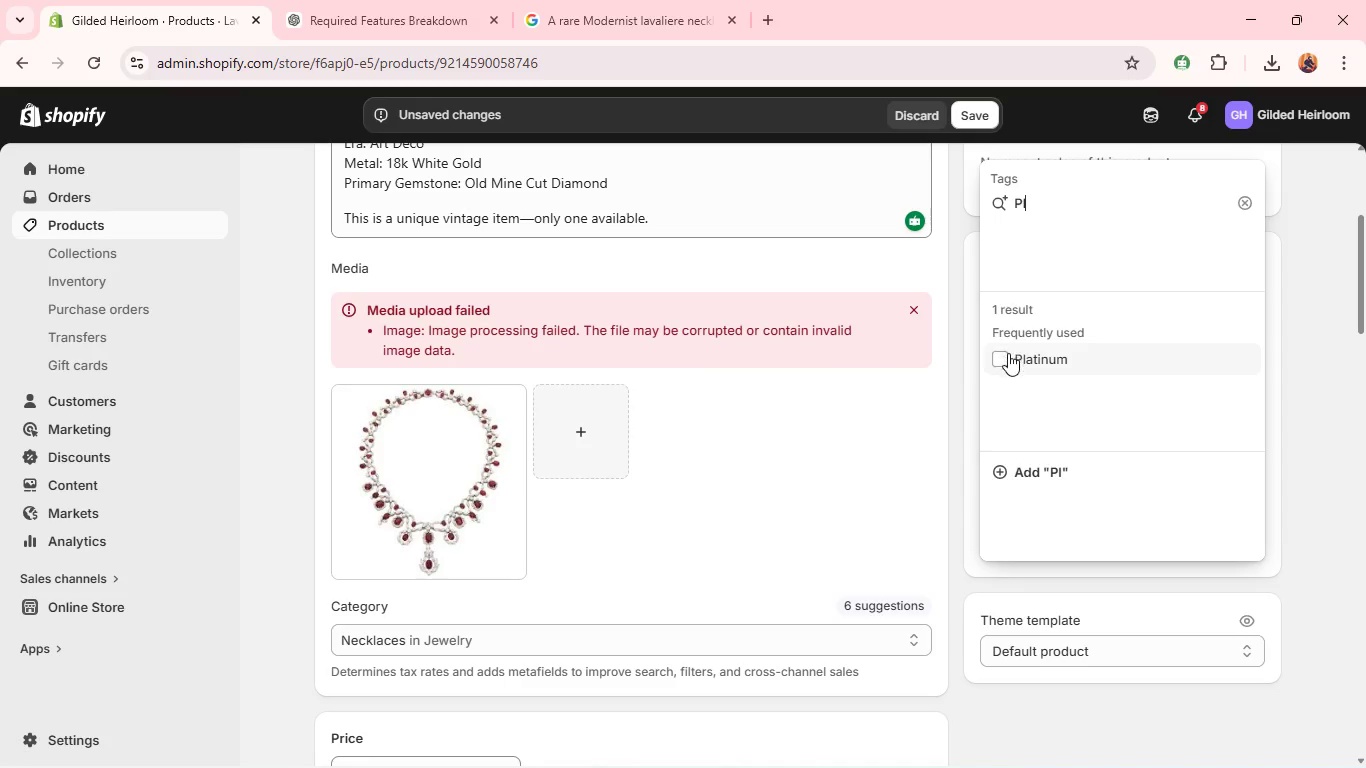 
left_click([1008, 358])
 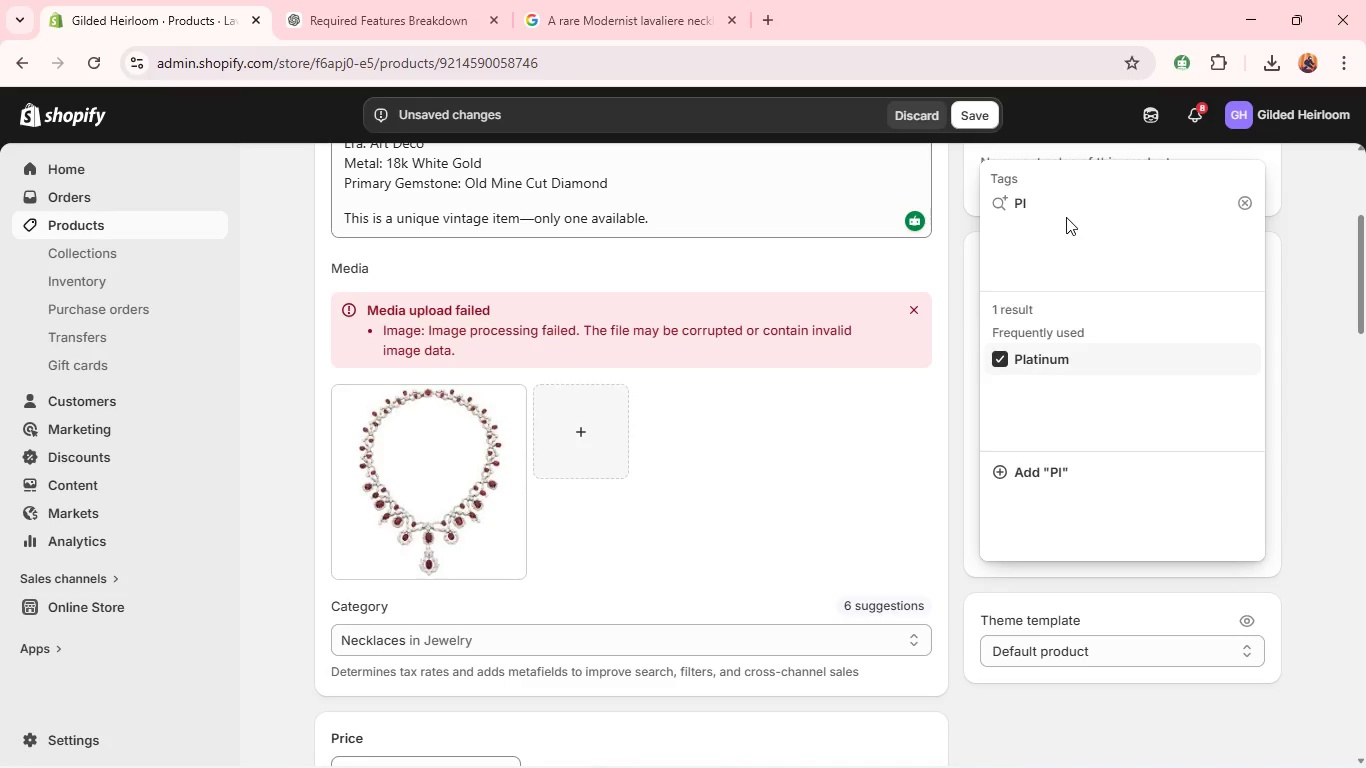 
double_click([1066, 217])
 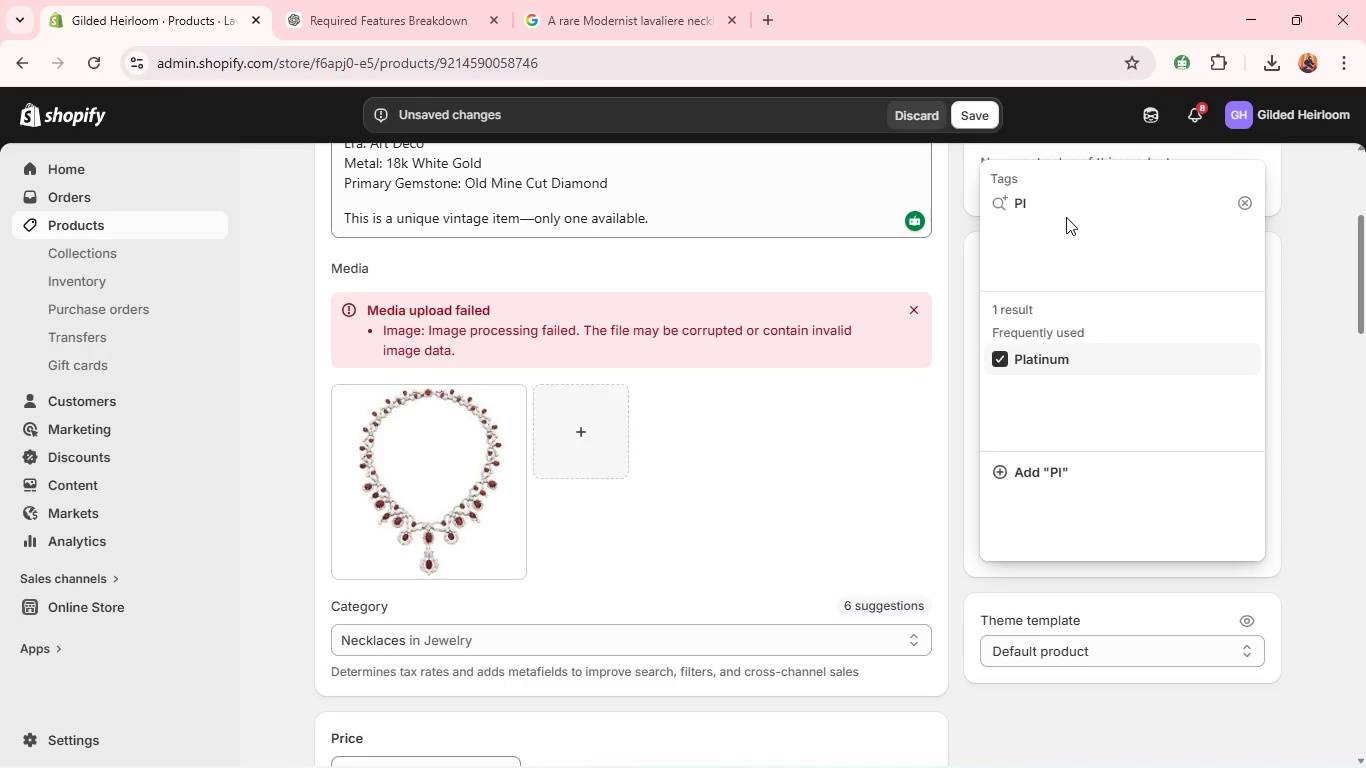 
key(Shift+R)
 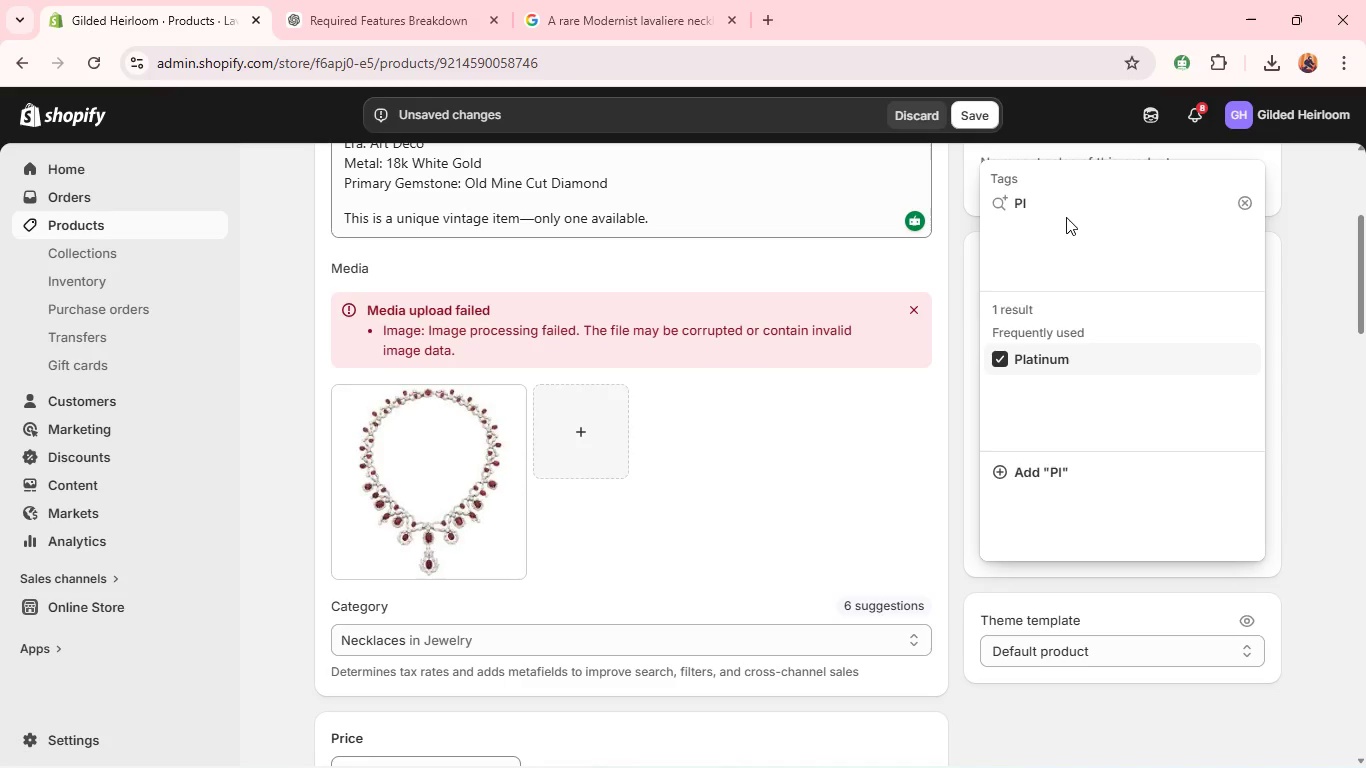 
type(ub)
 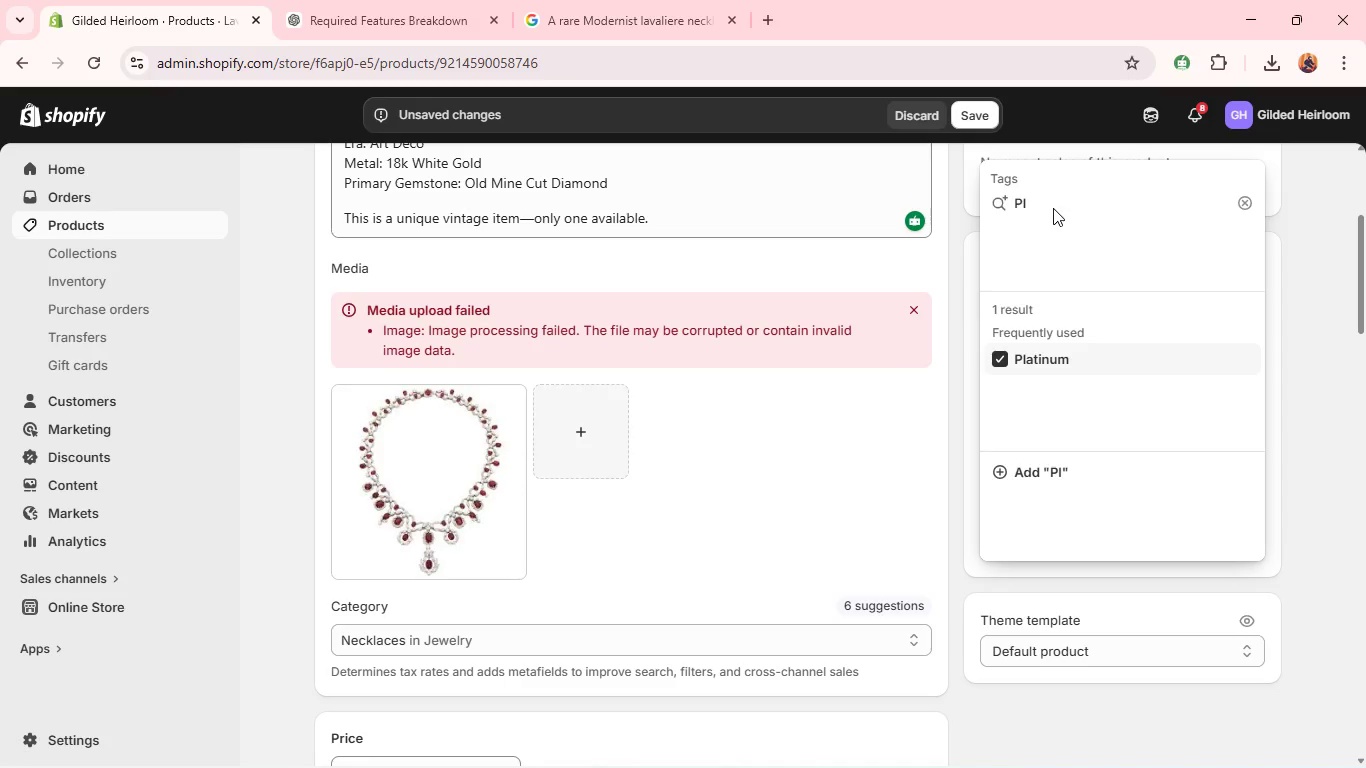 
double_click([1053, 207])
 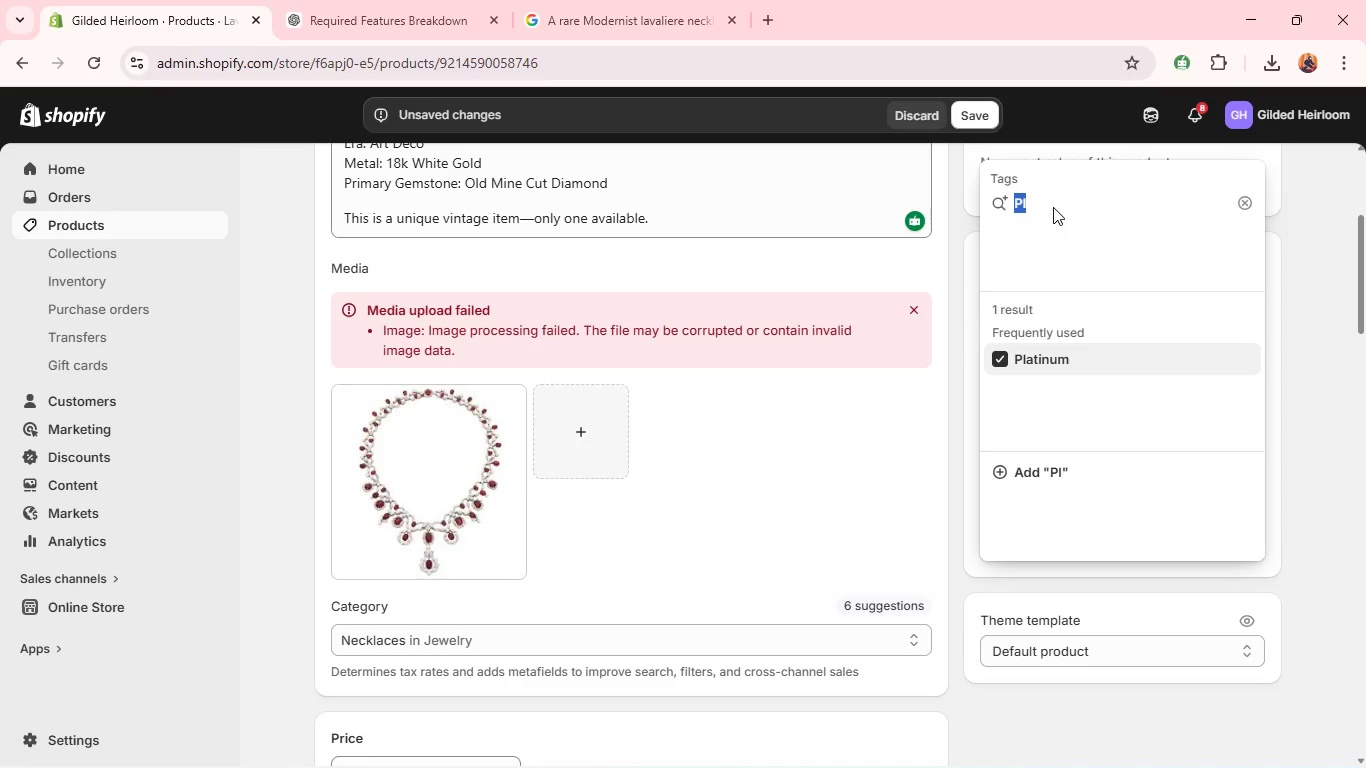 
type(ruby)
 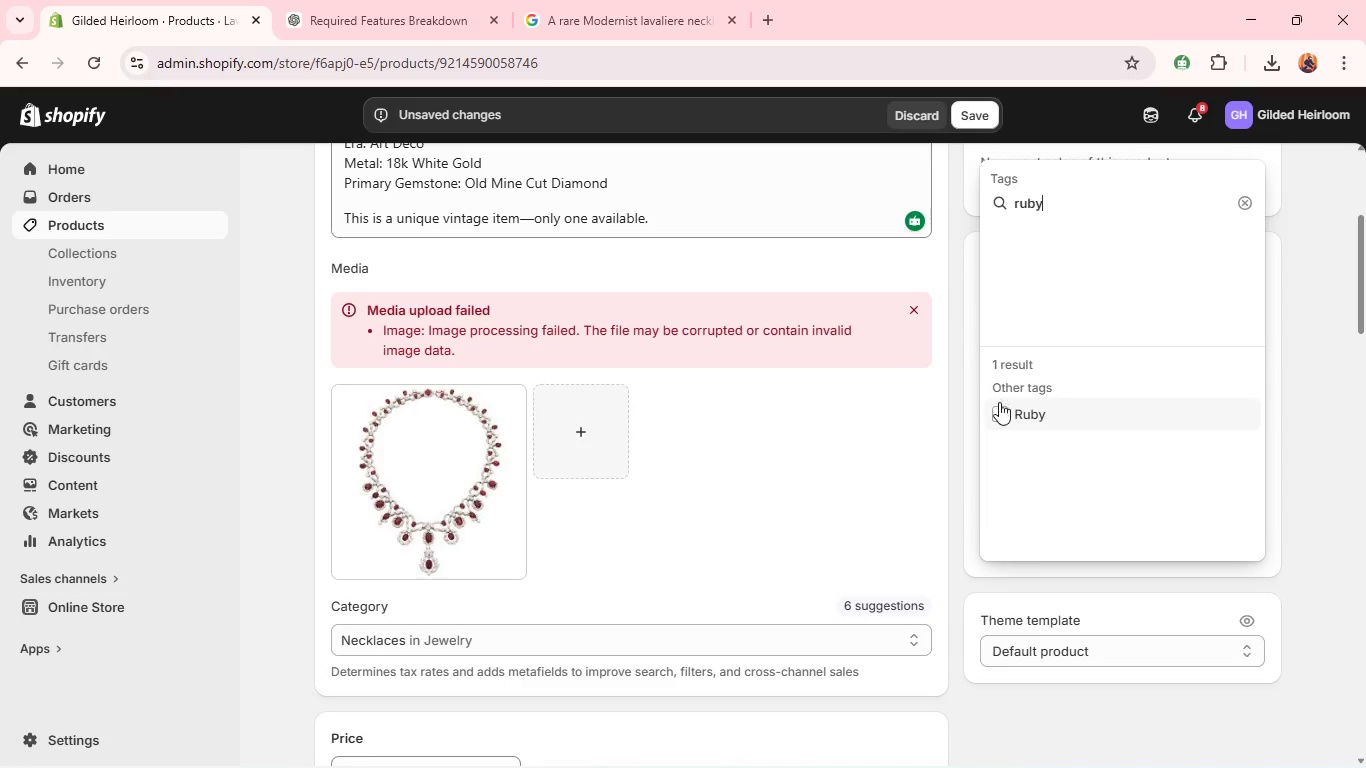 
left_click([999, 417])
 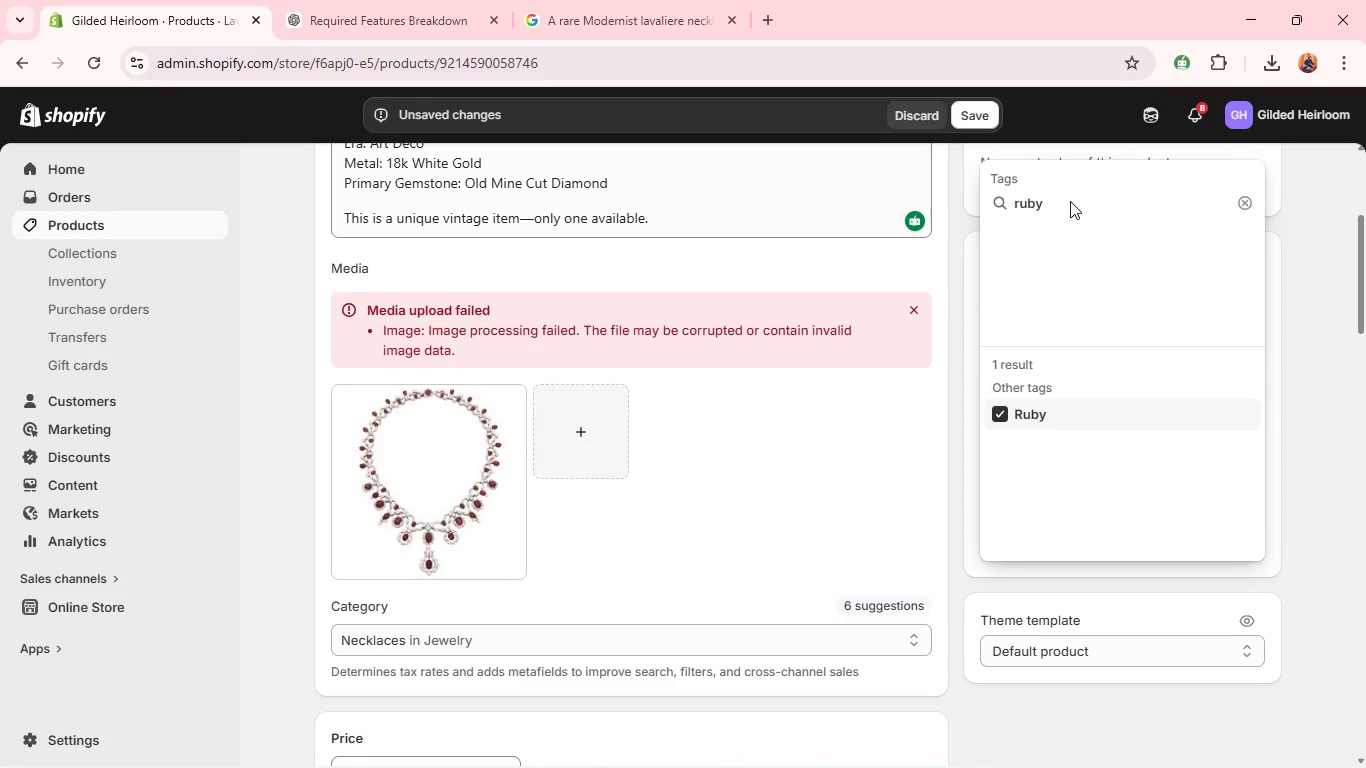 
double_click([1070, 201])
 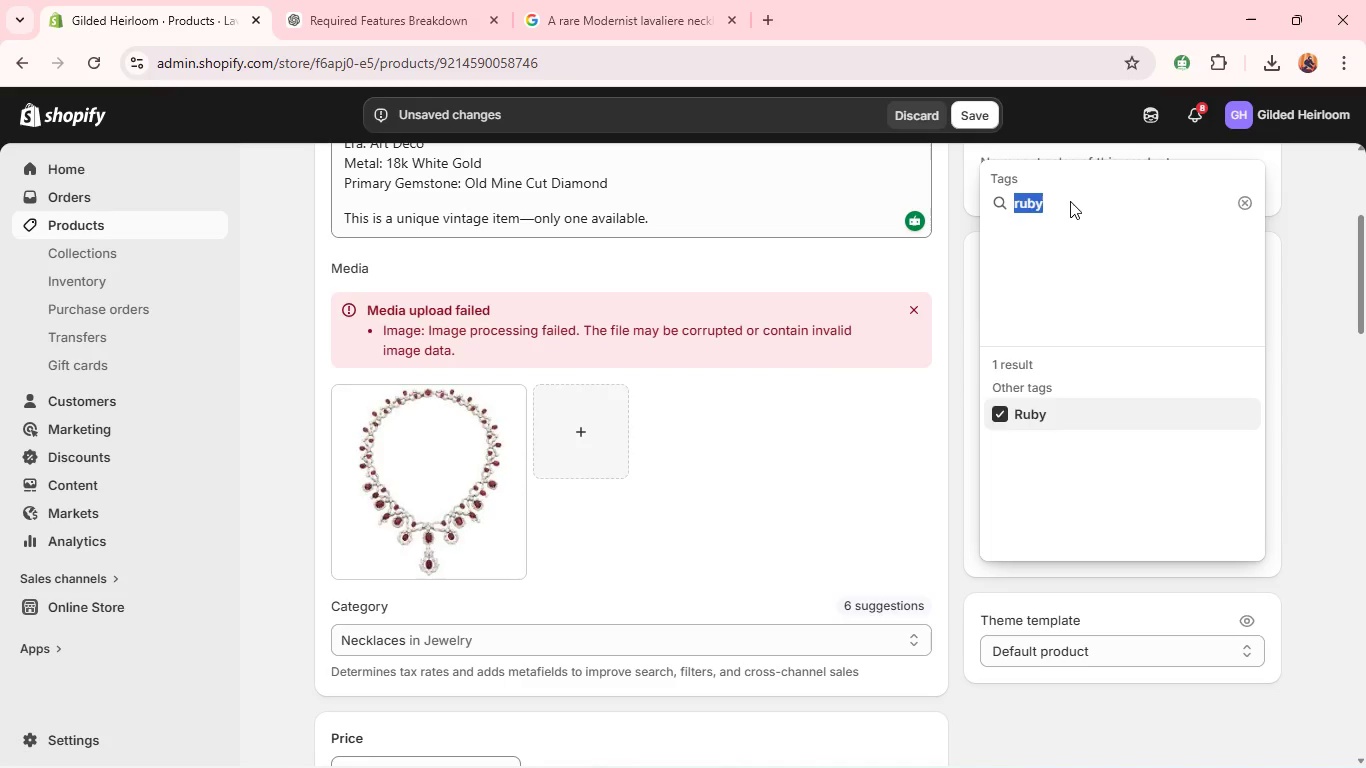 
key(Shift+ShiftLeft)
 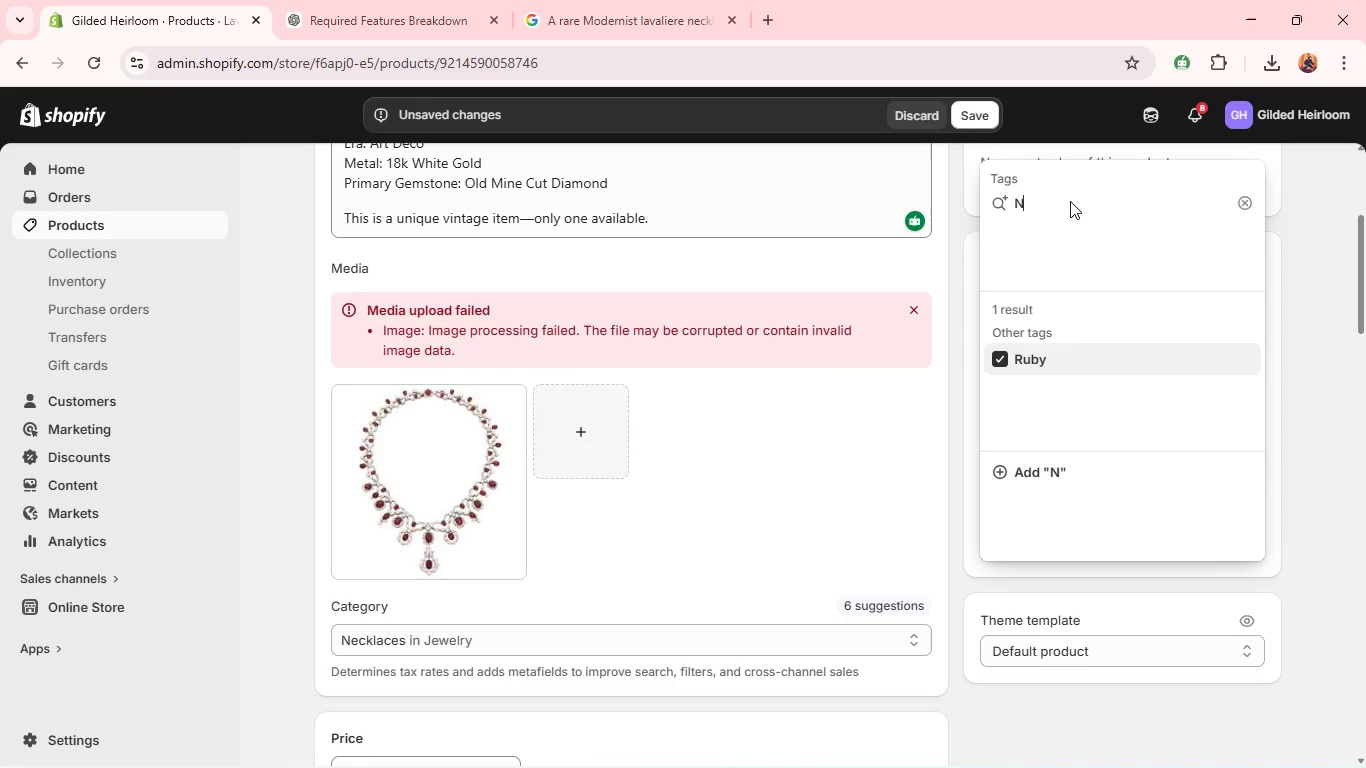 
key(Shift+N)
 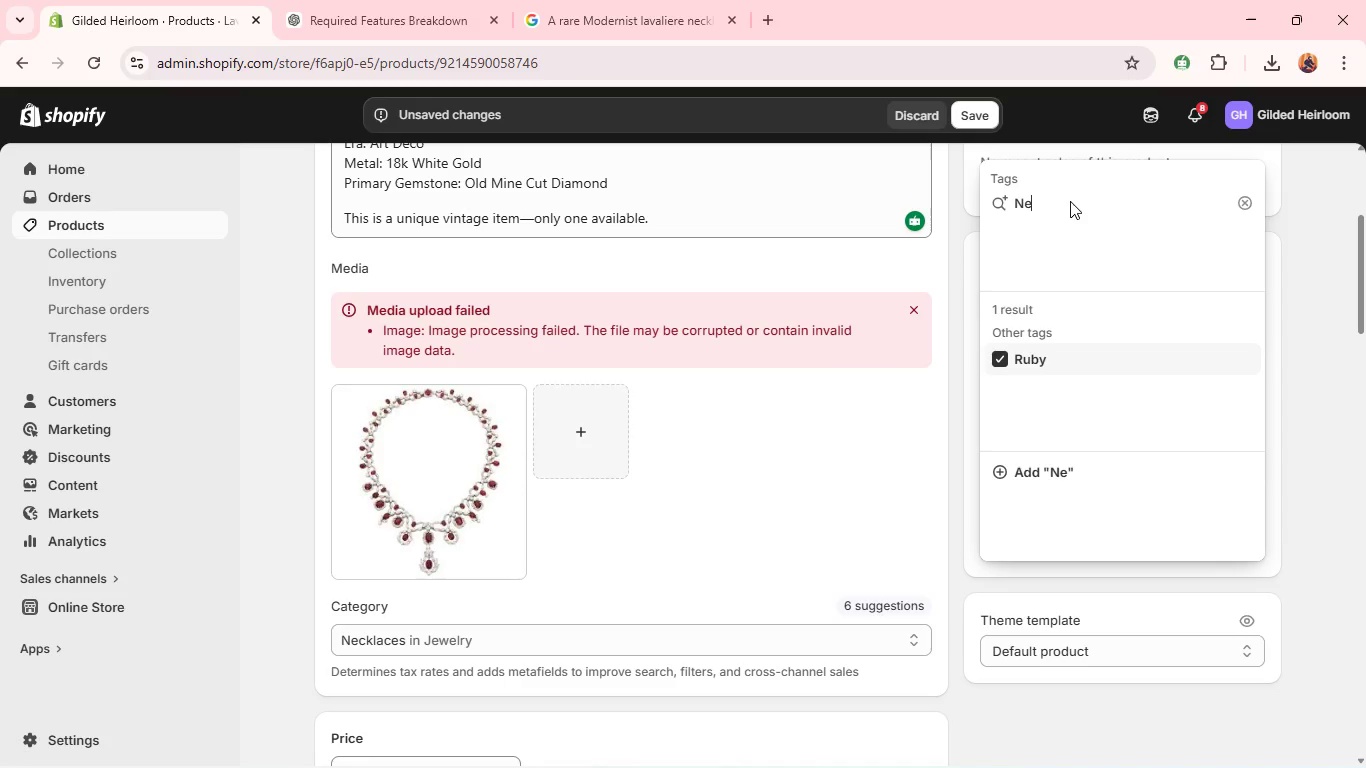 
type(eckla)
 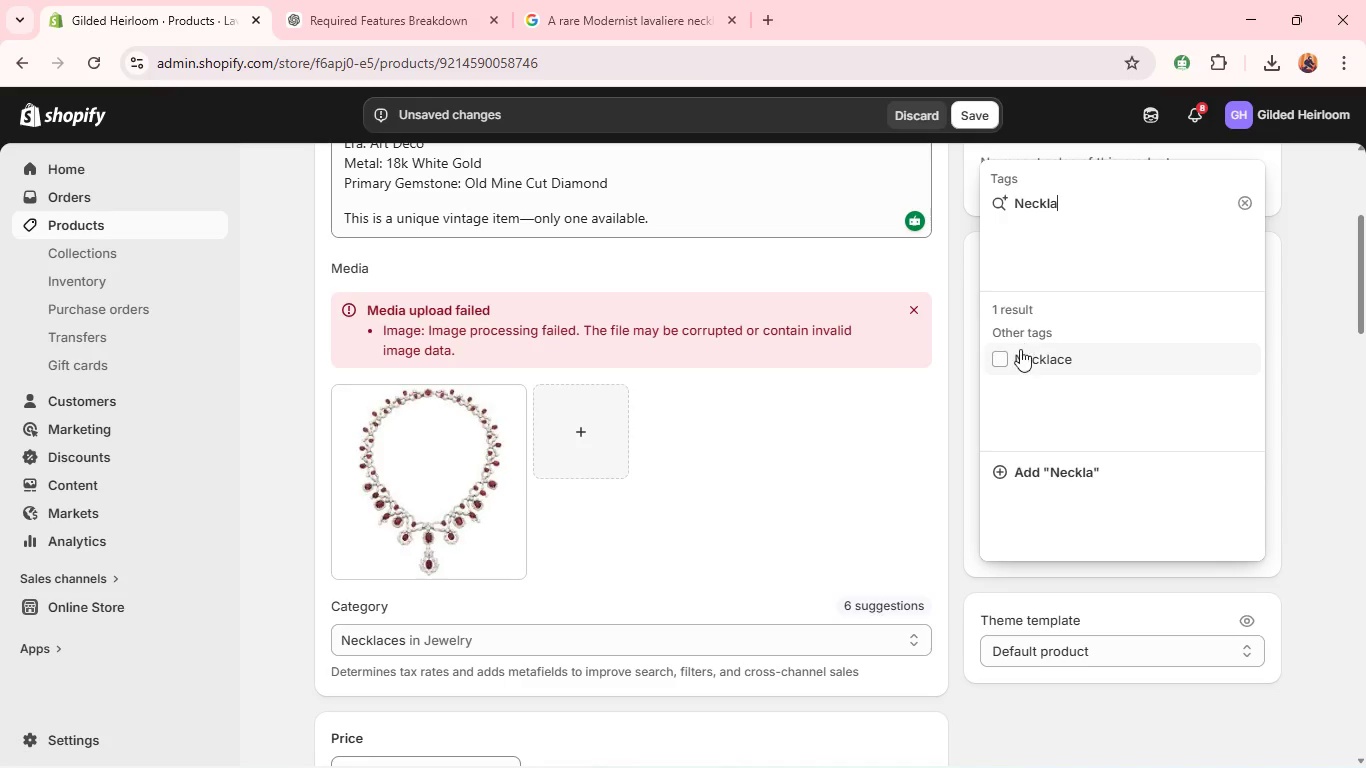 
left_click([1020, 351])
 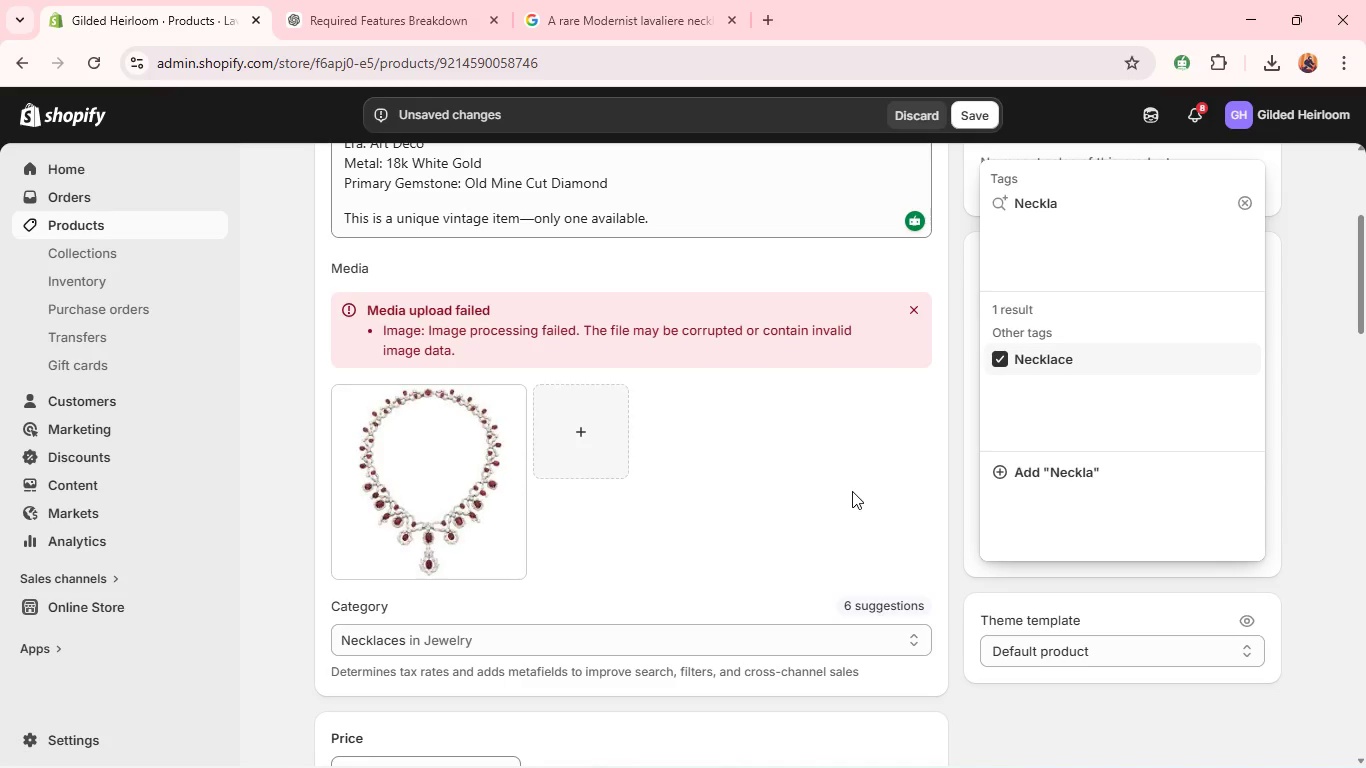 
left_click([852, 491])
 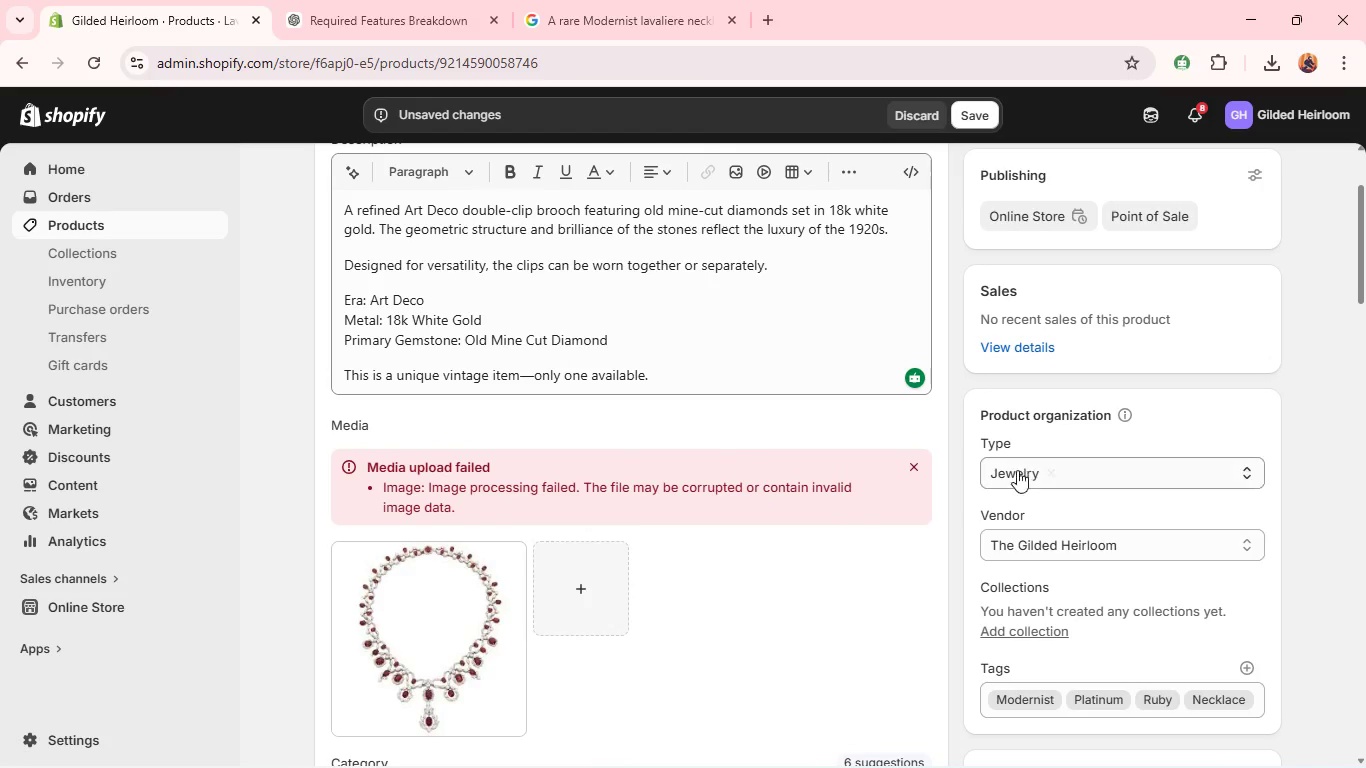 
left_click([1015, 474])
 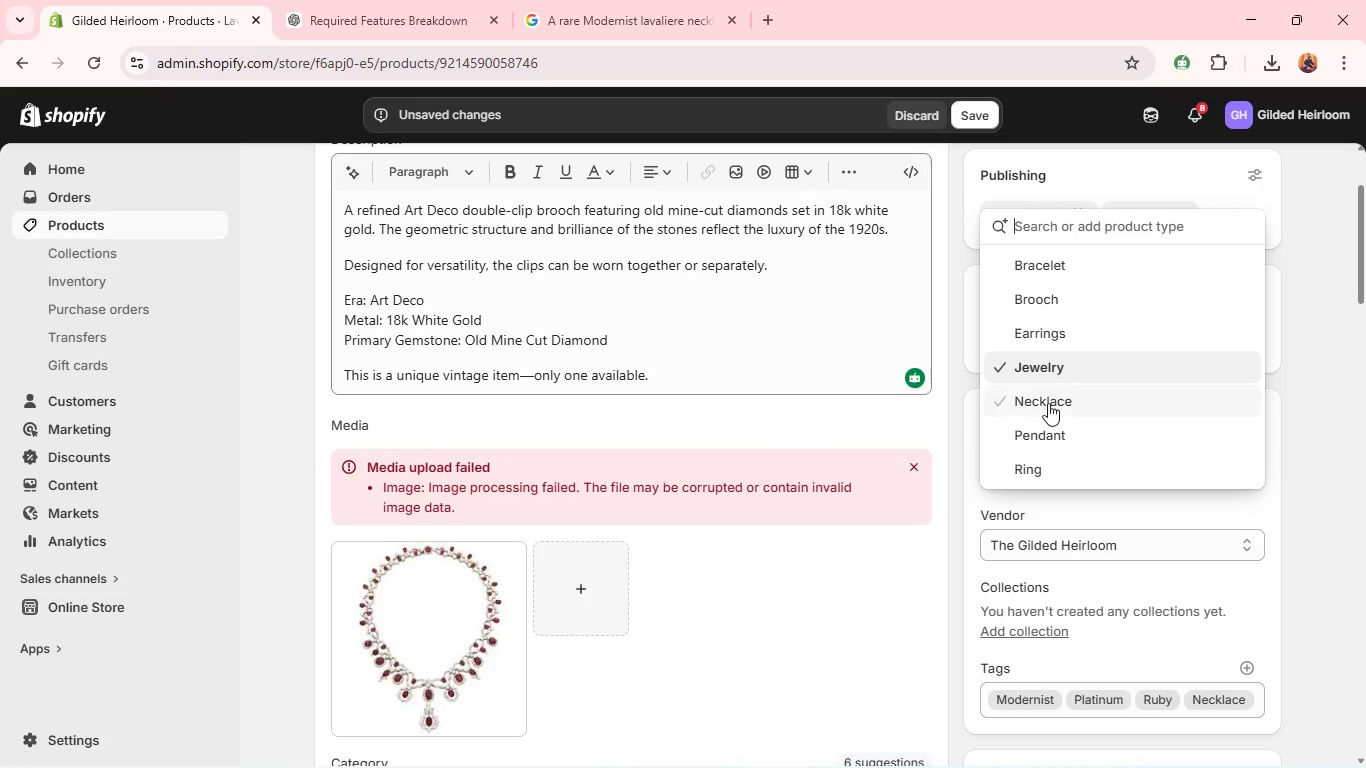 
left_click([1041, 417])
 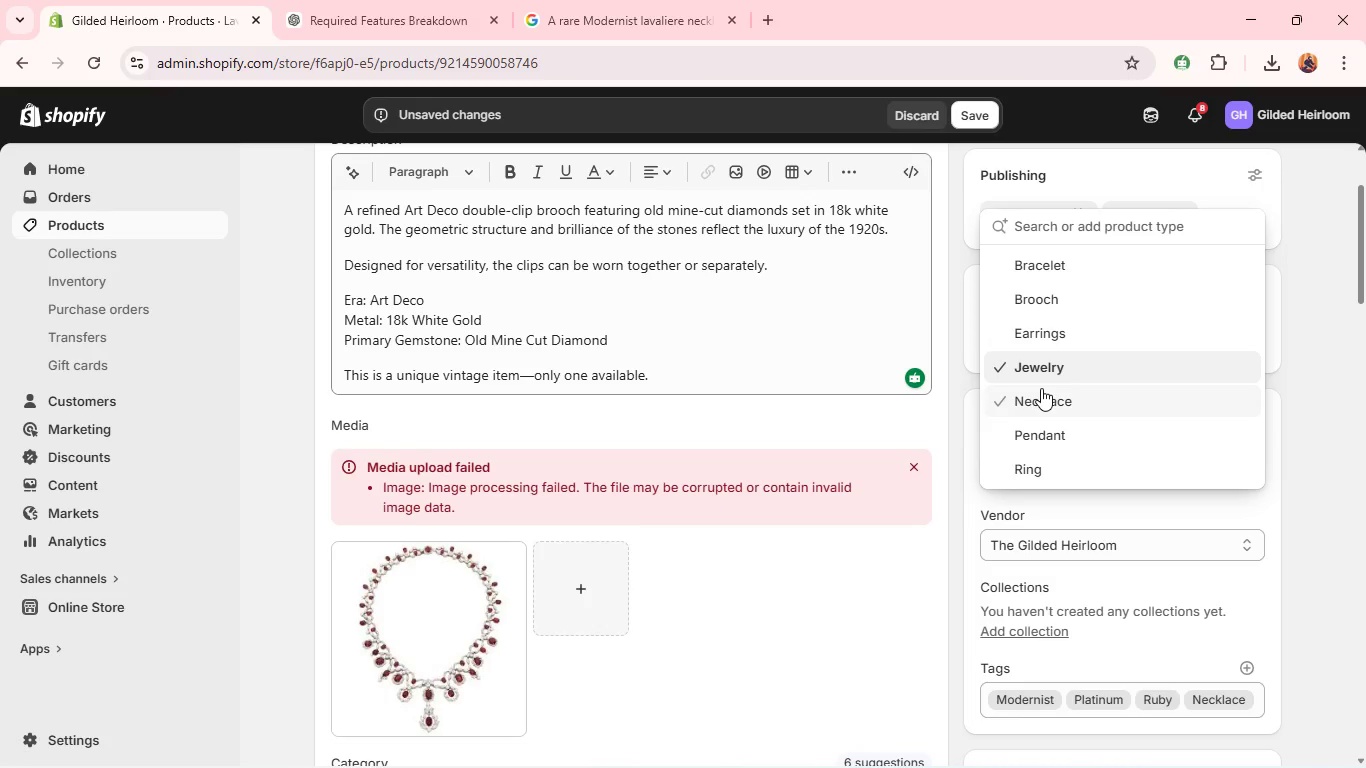 
left_click([1041, 388])
 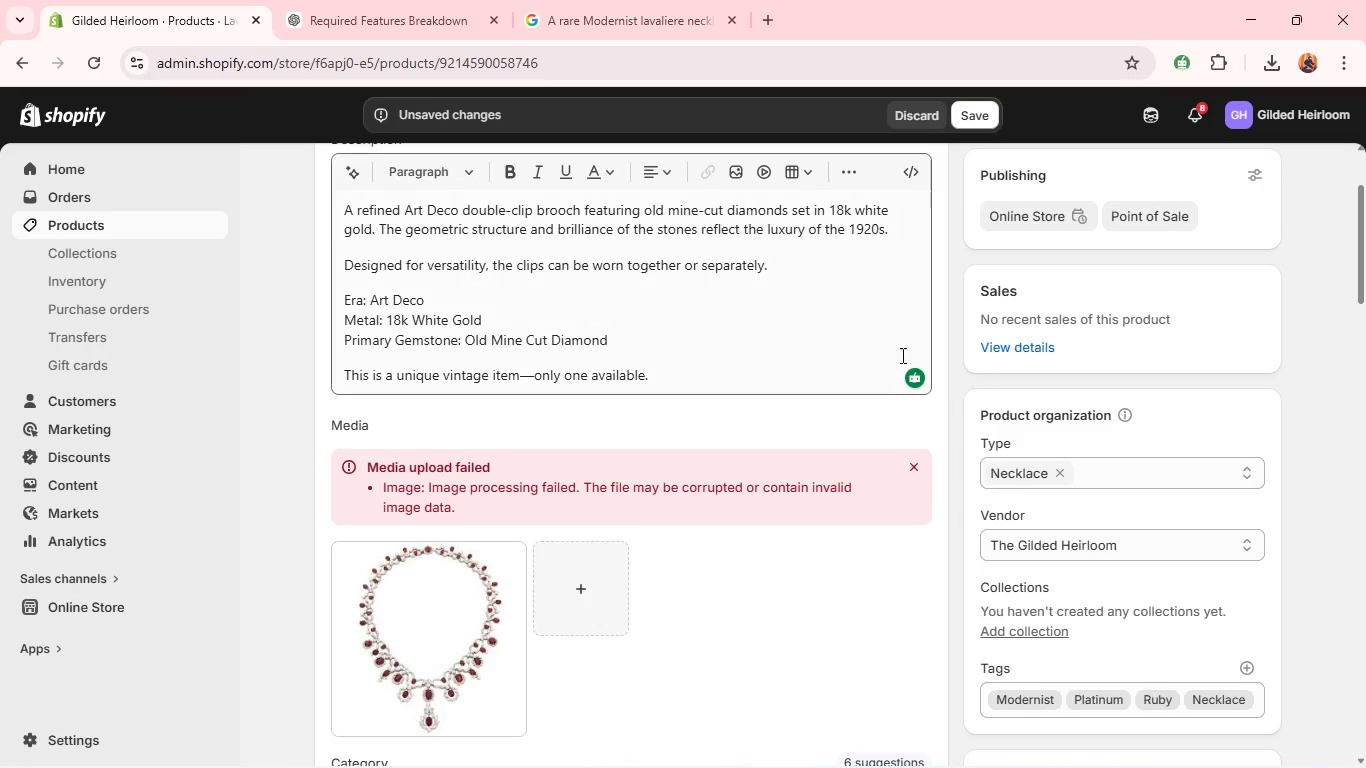 
left_click([876, 339])
 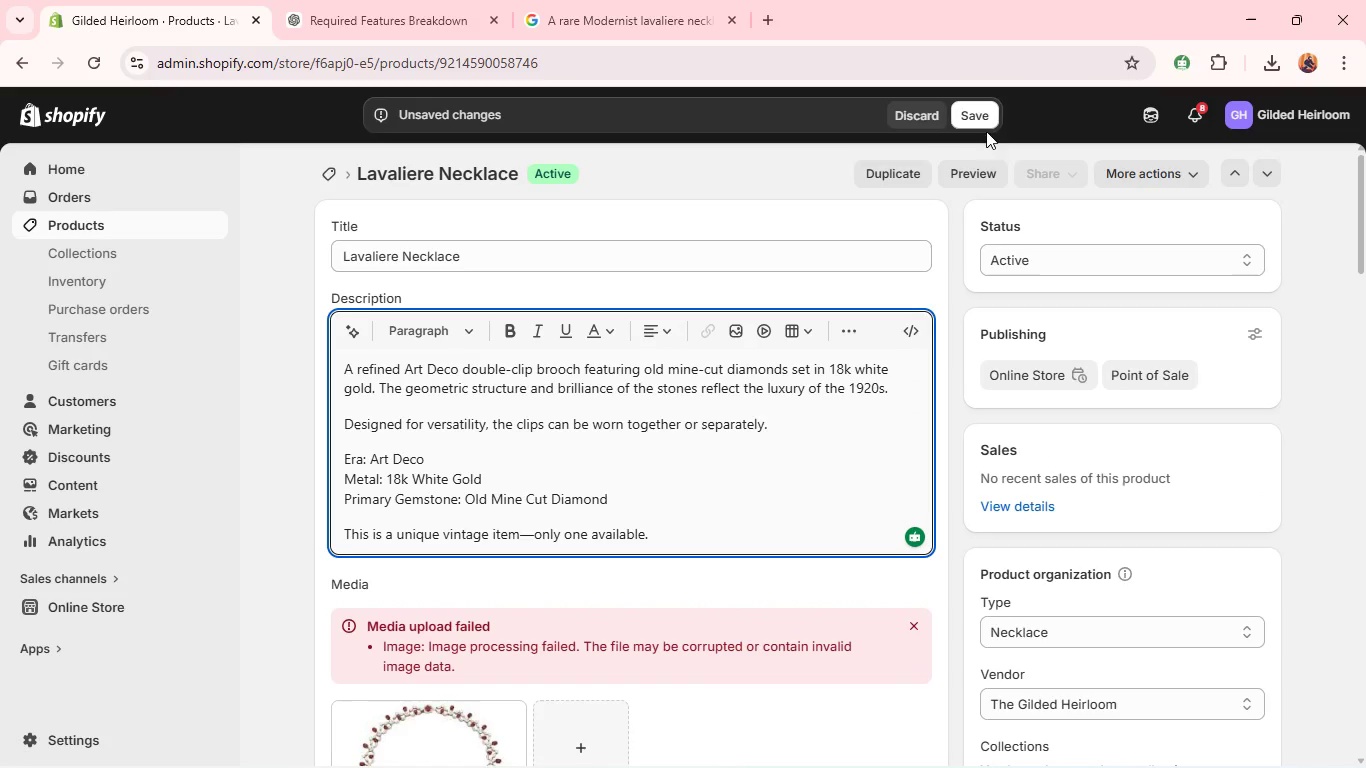 
left_click([977, 107])
 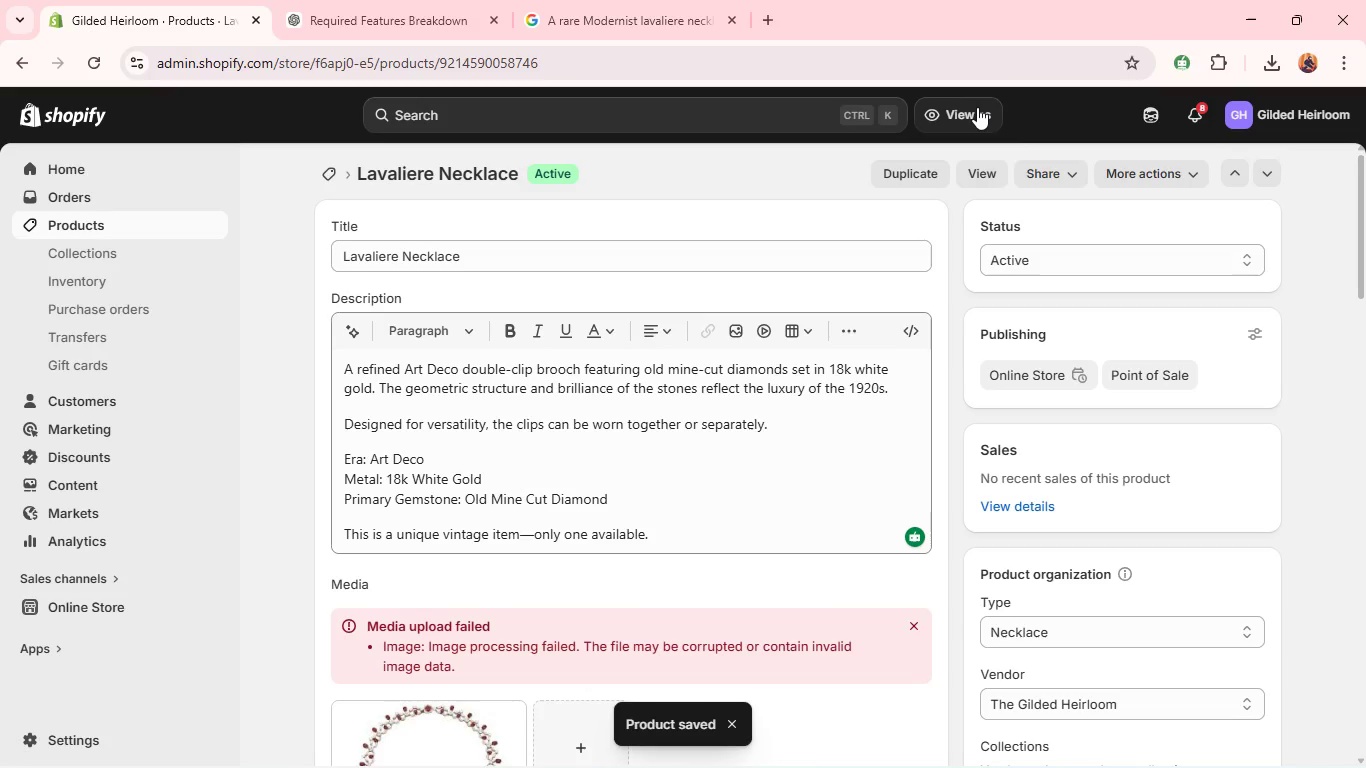 
wait(12.17)
 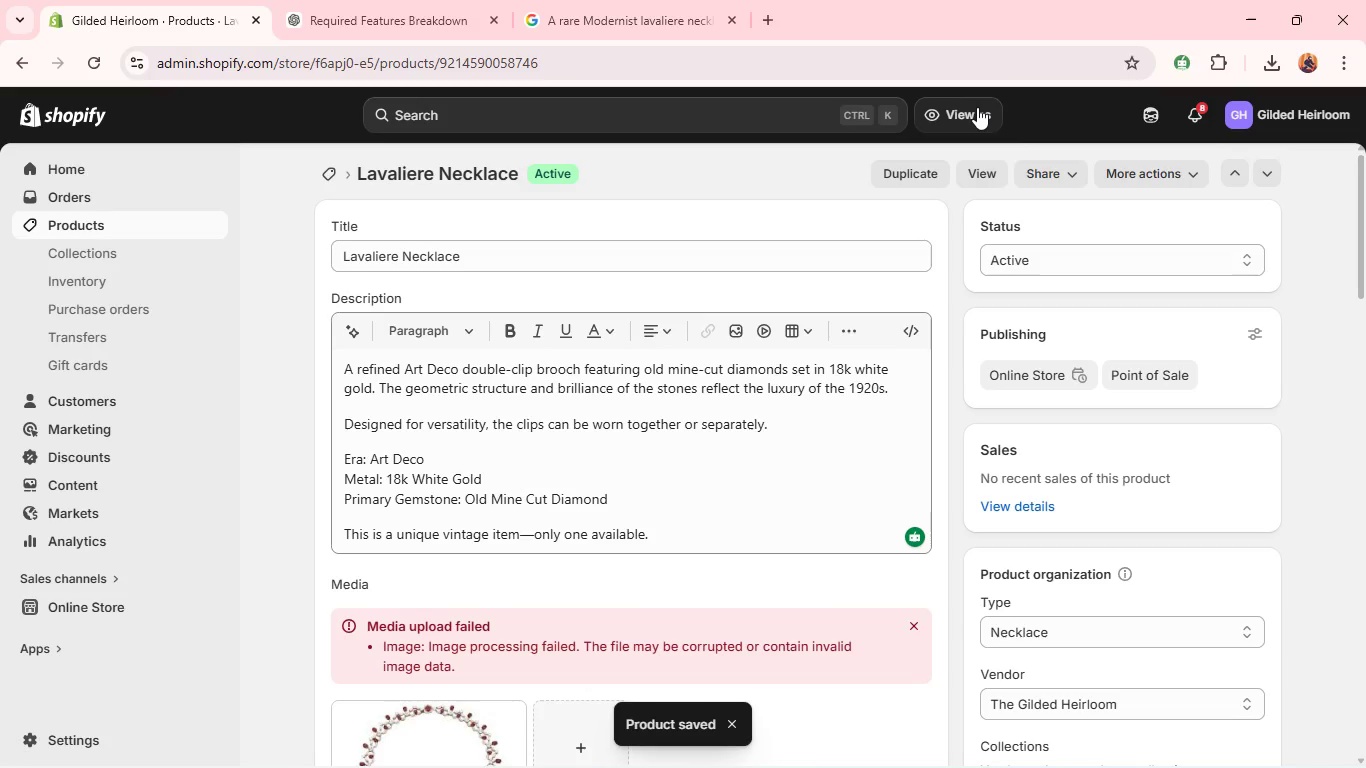 
left_click([327, 175])
 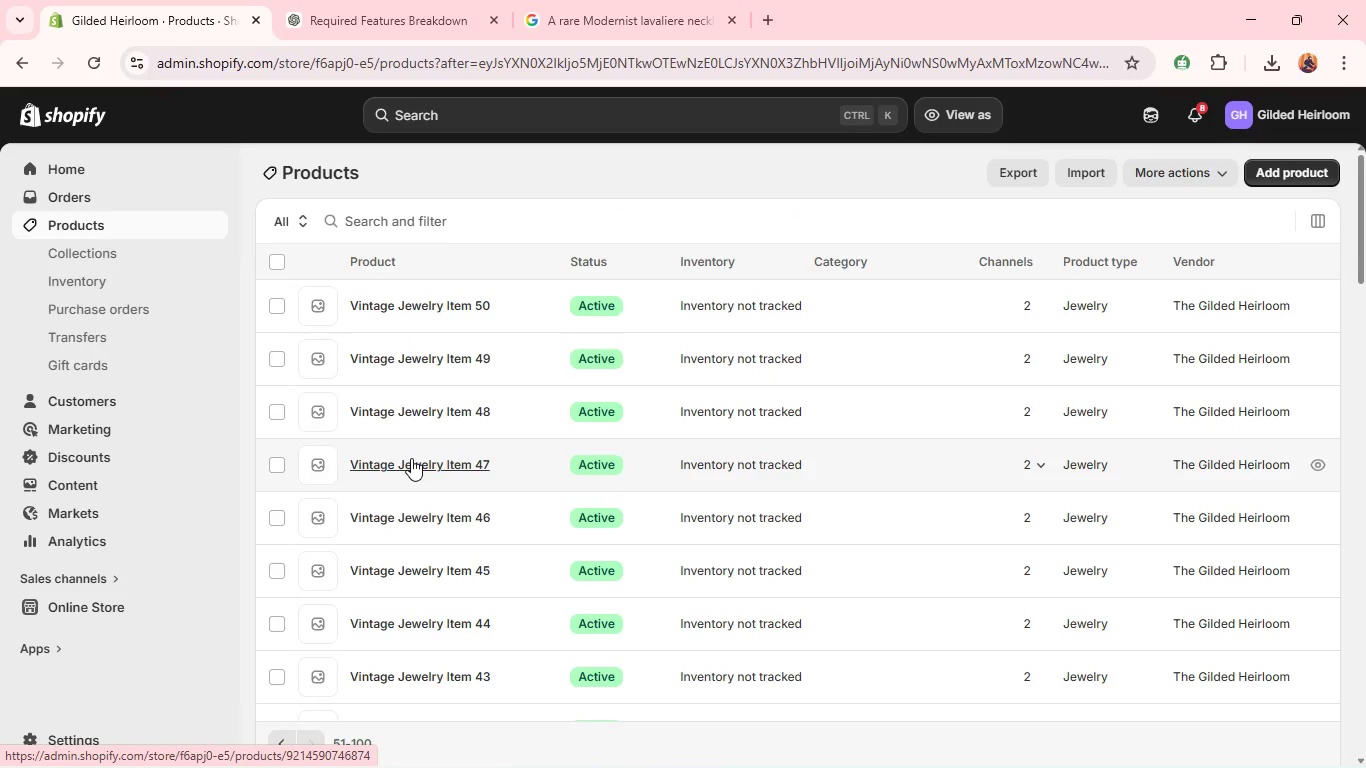 
wait(14.77)
 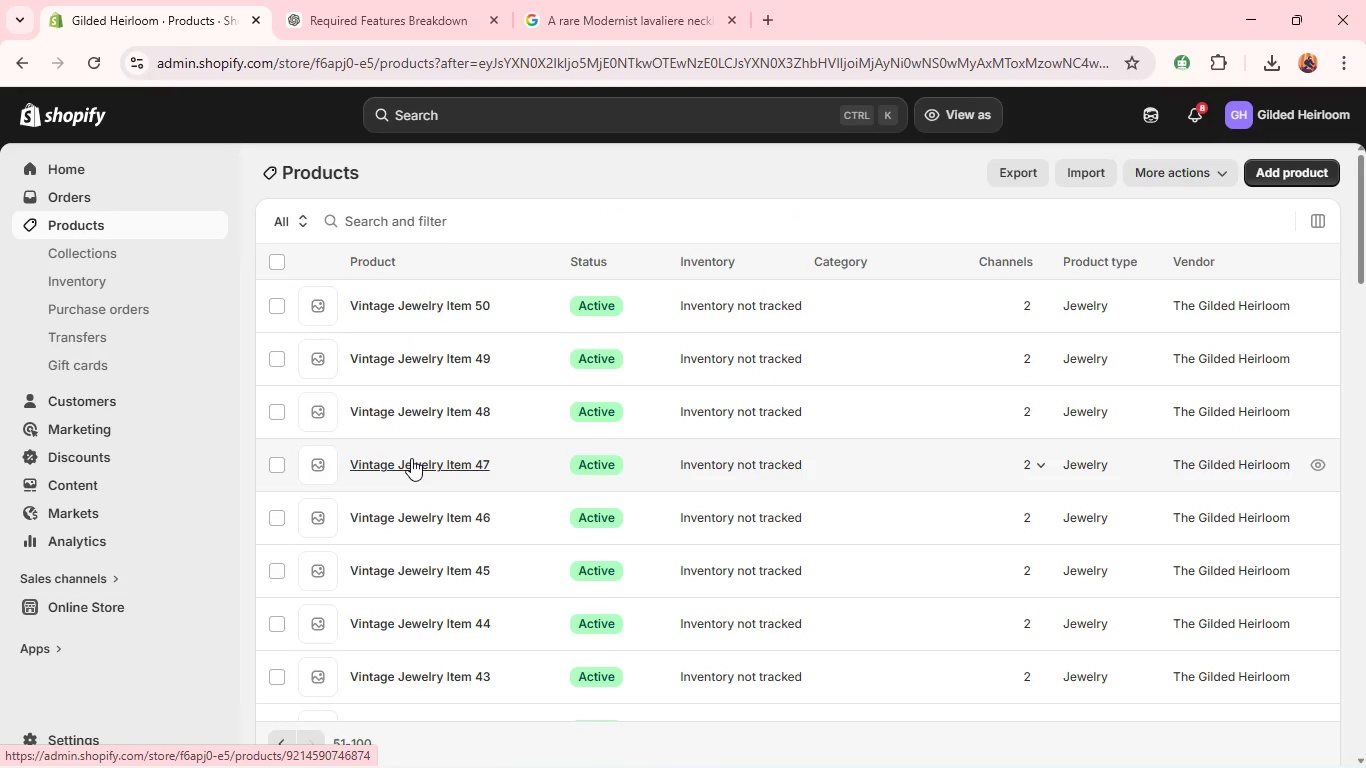 
left_click([411, 458])
 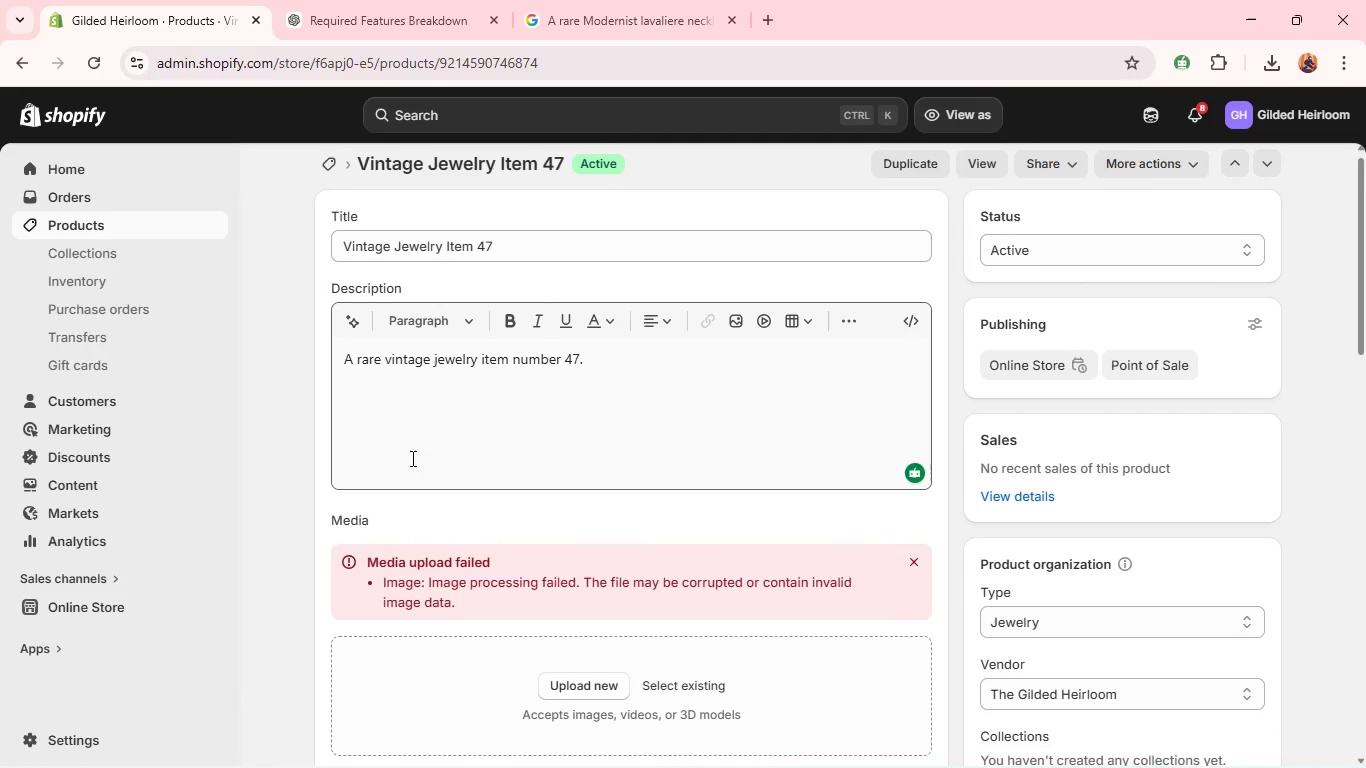 
wait(7.8)
 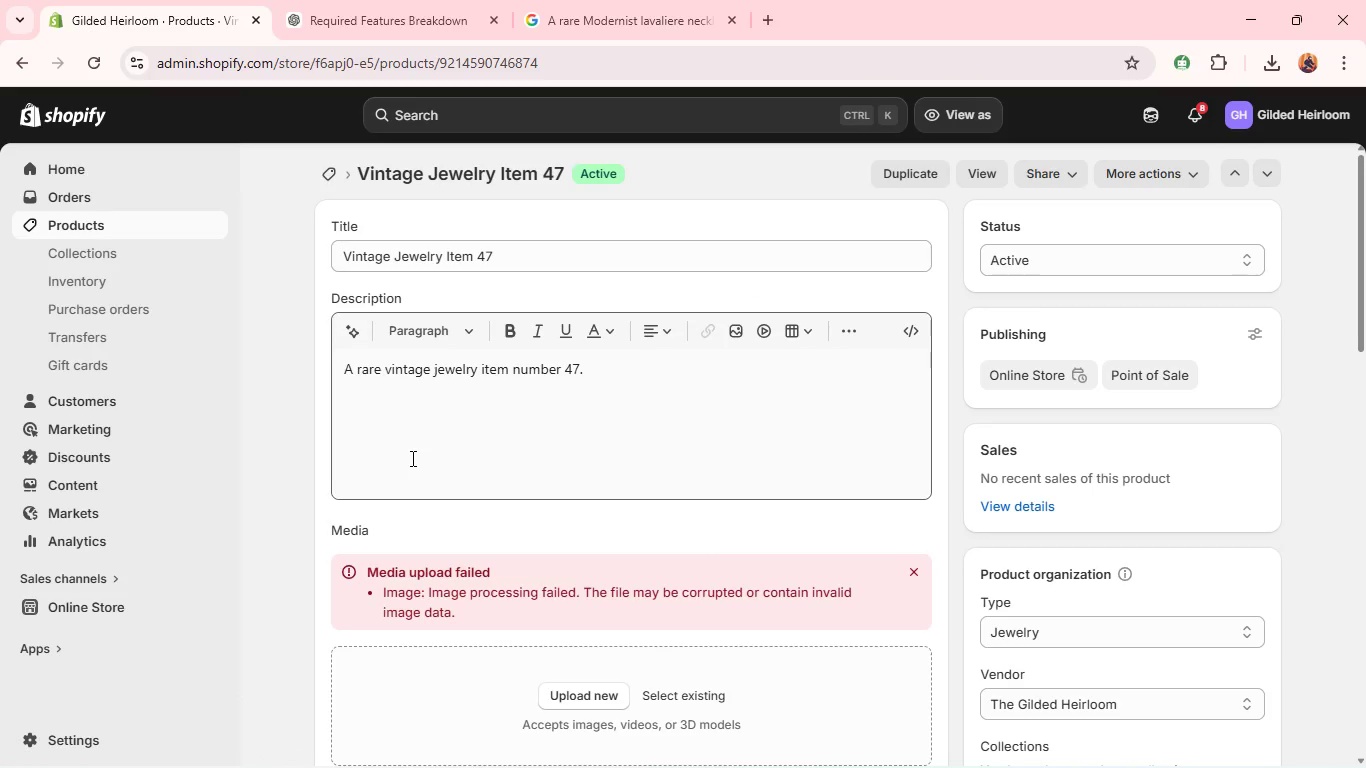 
left_click([327, 167])
 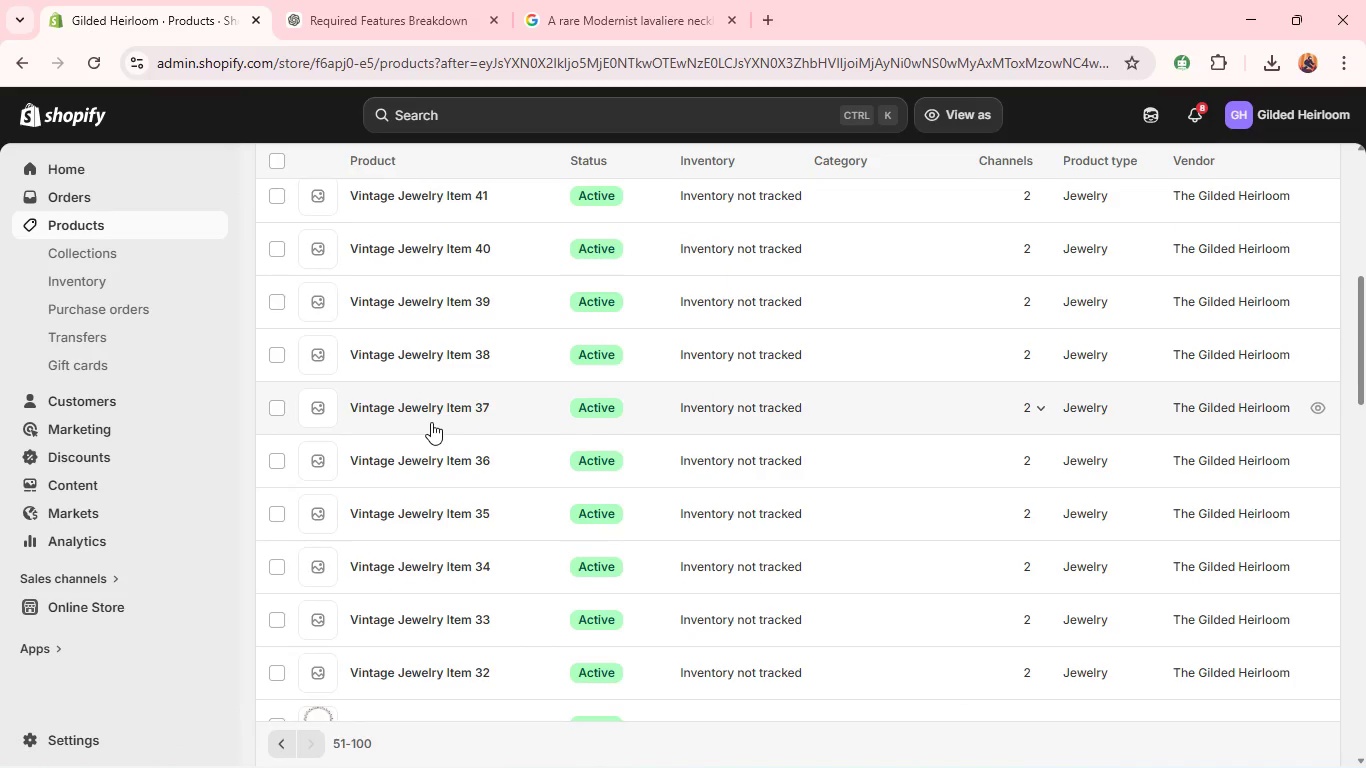 
wait(6.11)
 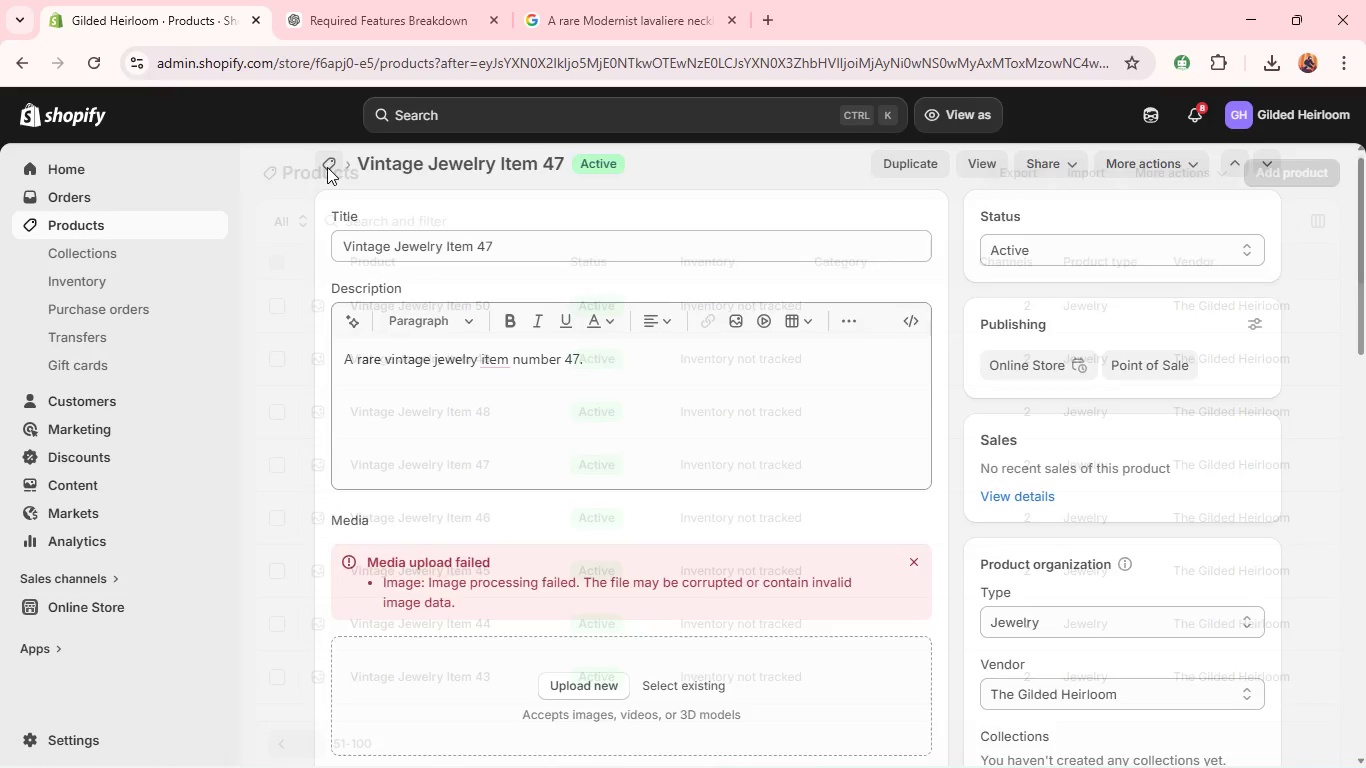 
left_click([396, 559])
 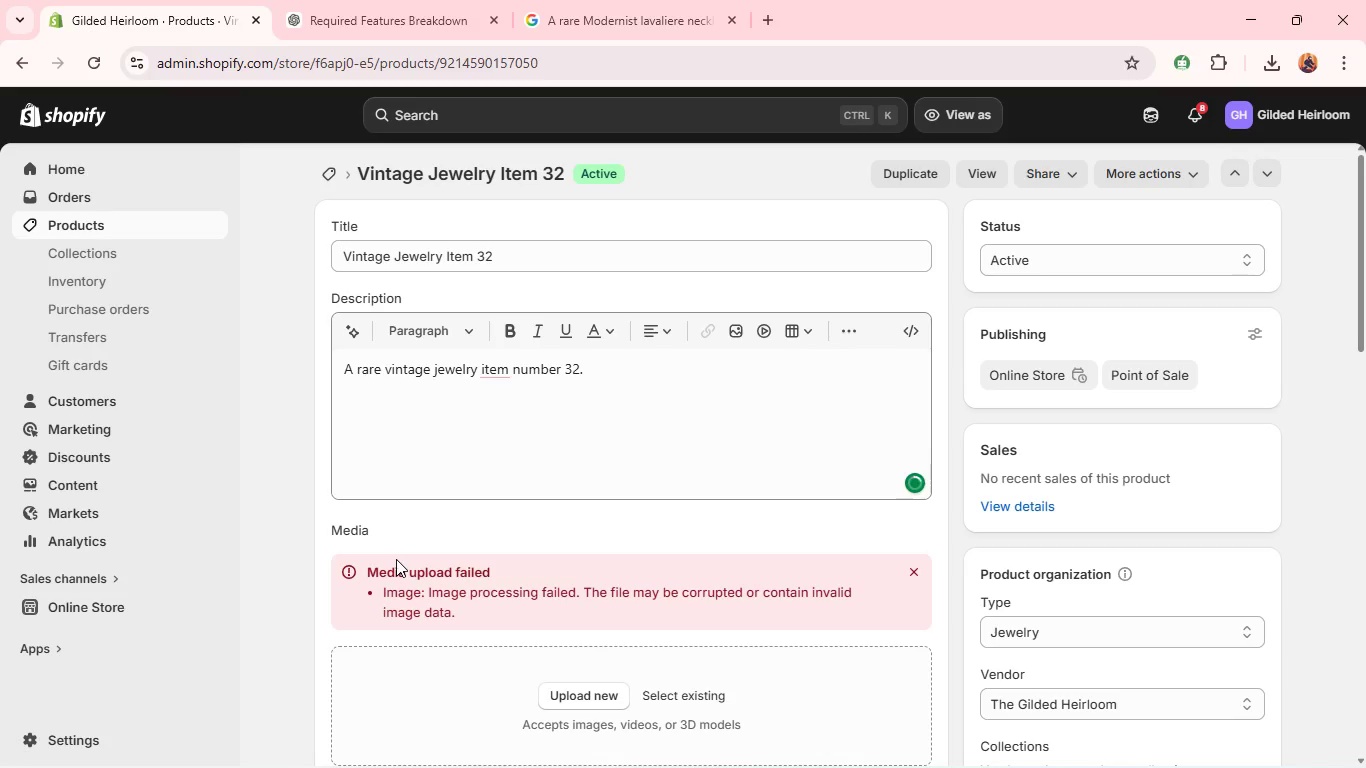 
wait(10.44)
 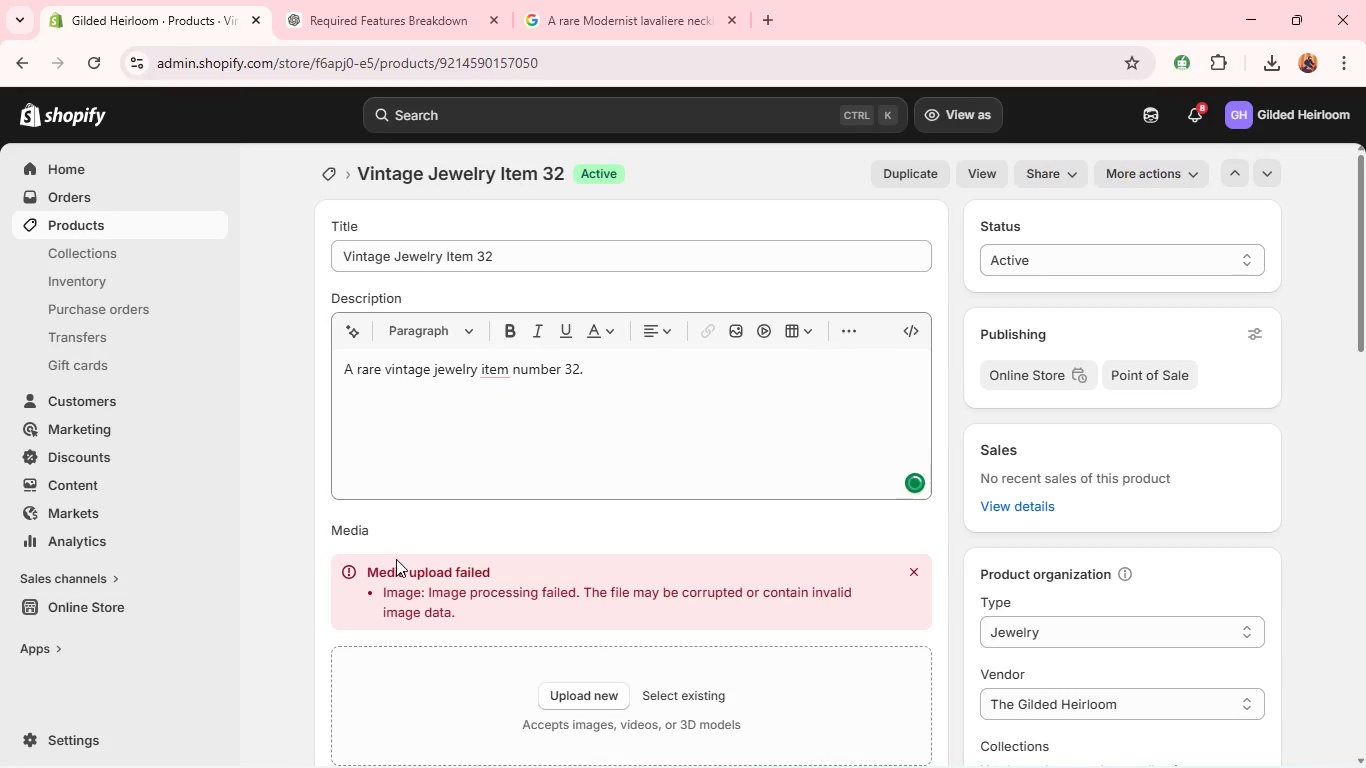 
double_click([615, 247])
 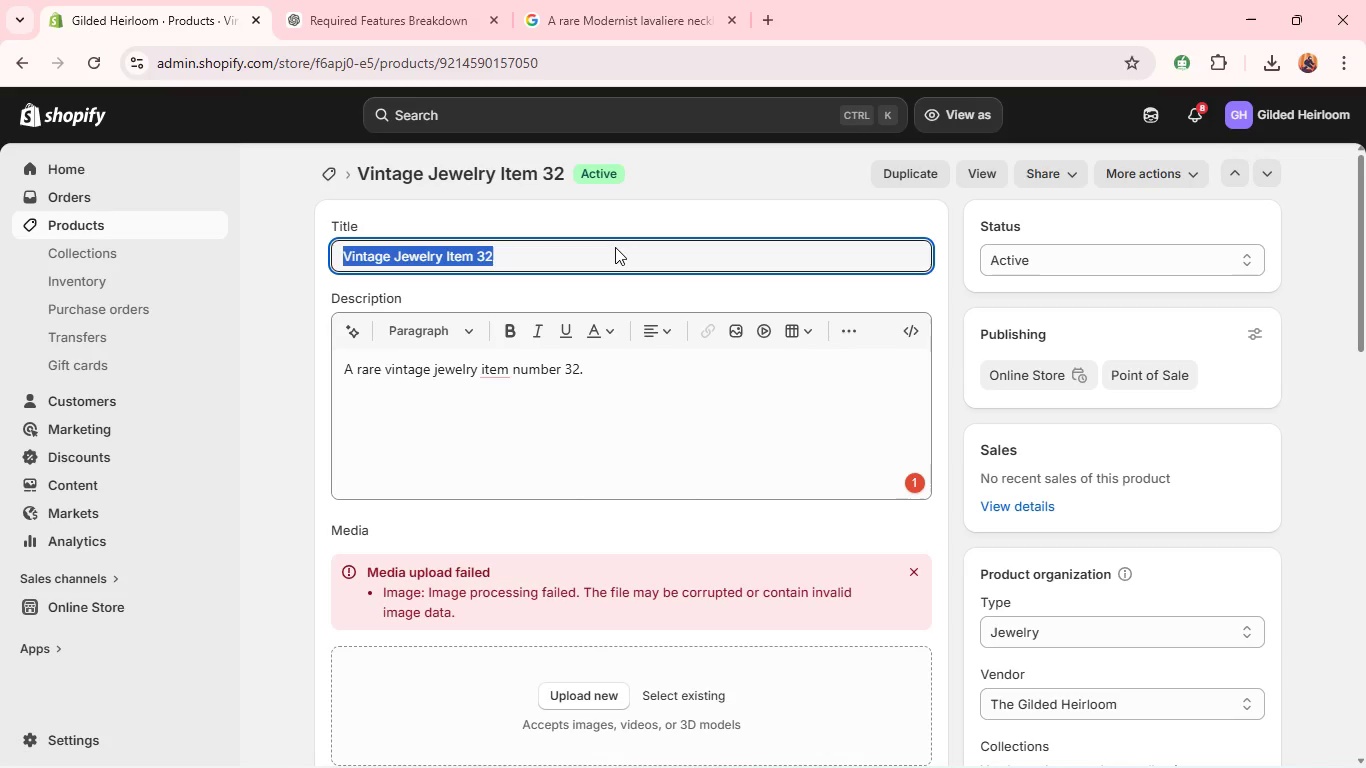 
triple_click([615, 247])
 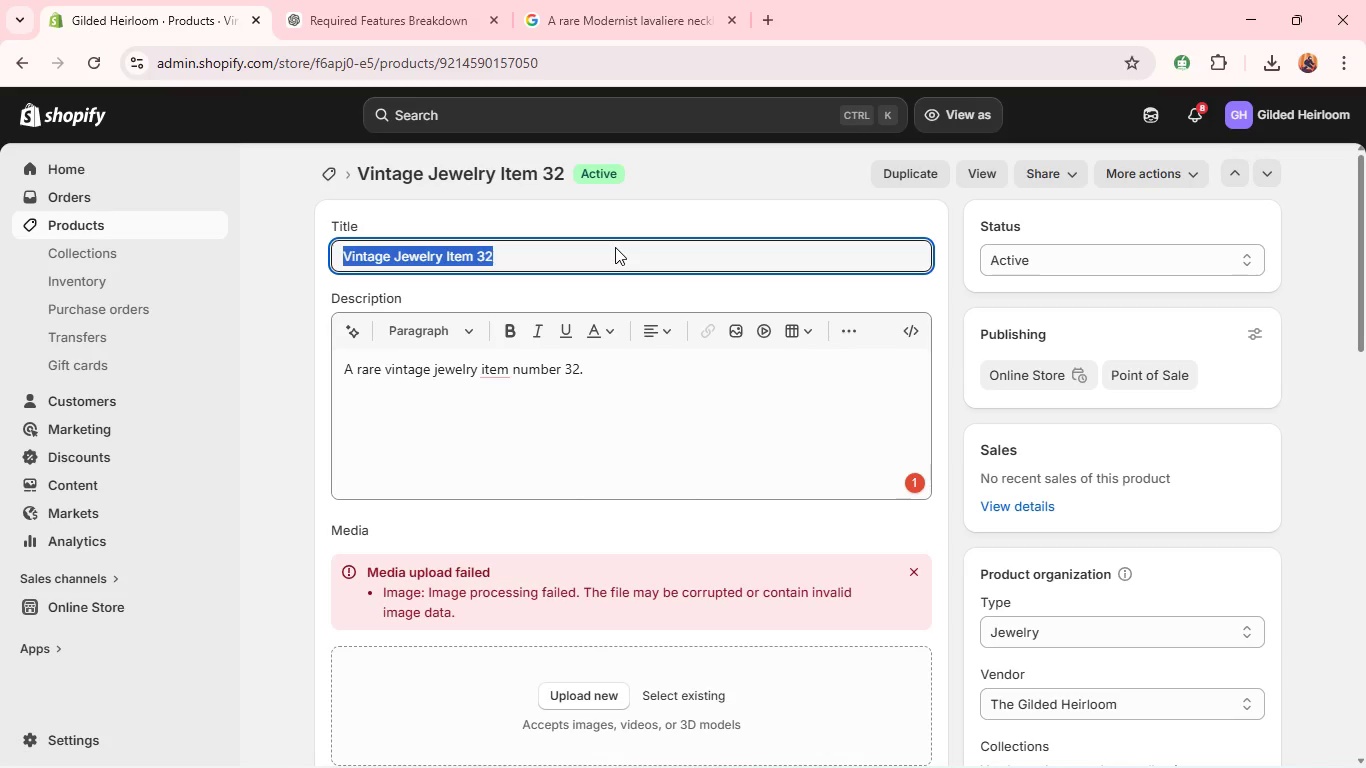 
key(Backspace)
 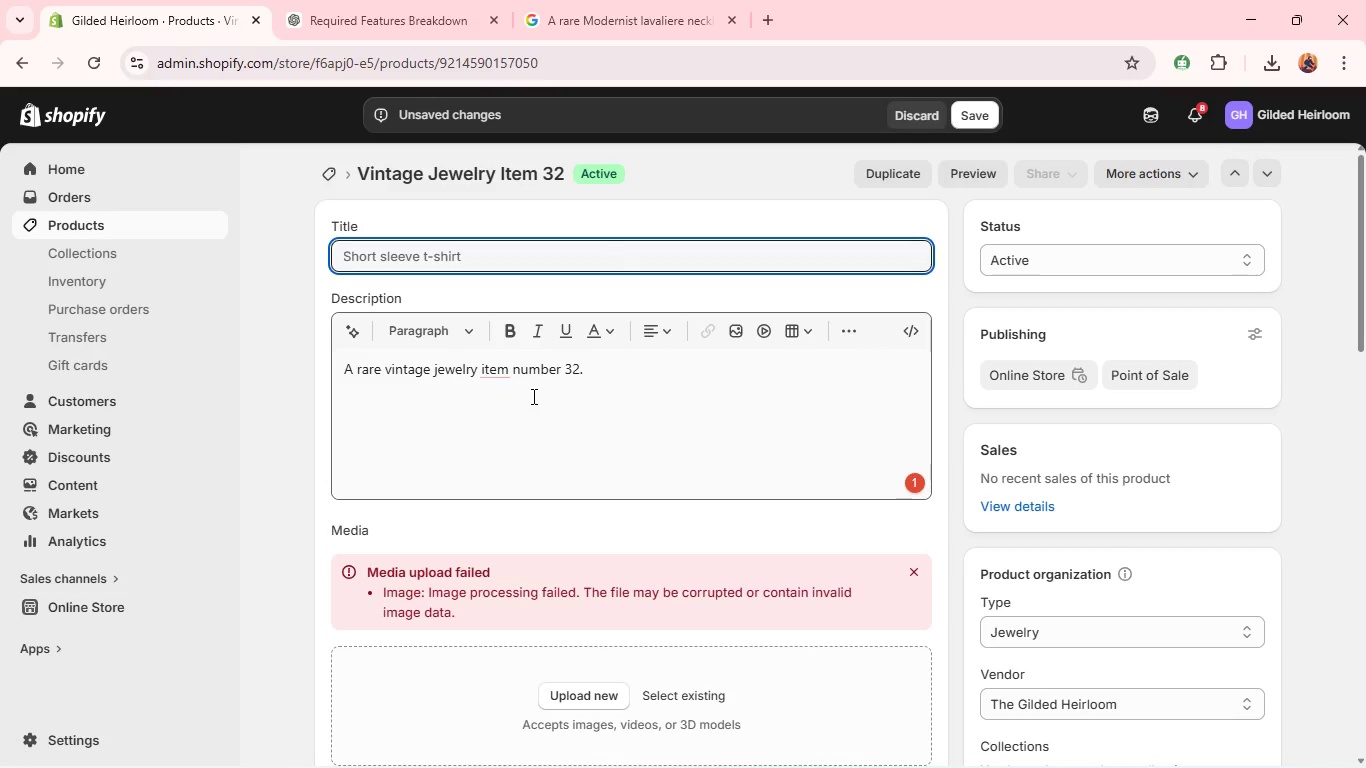 
left_click([532, 396])
 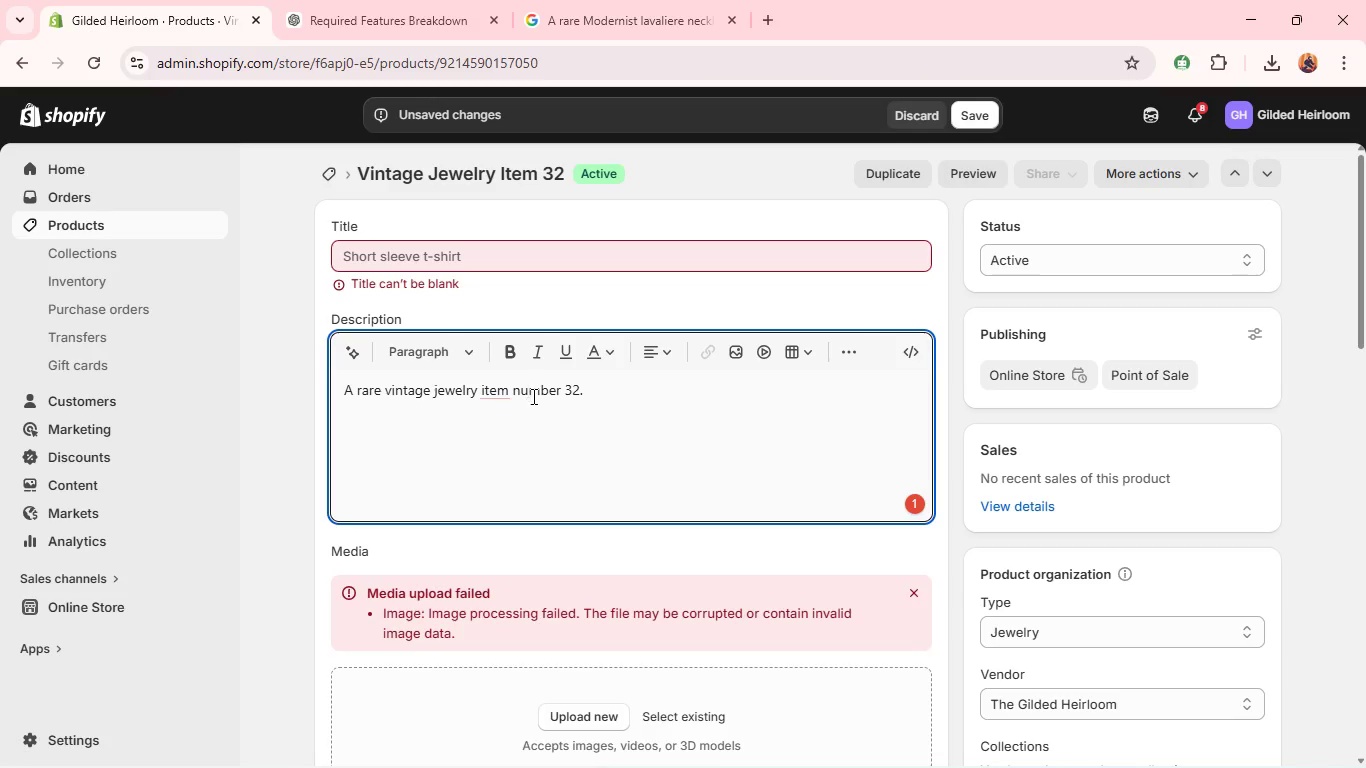 
key(Control+A)
 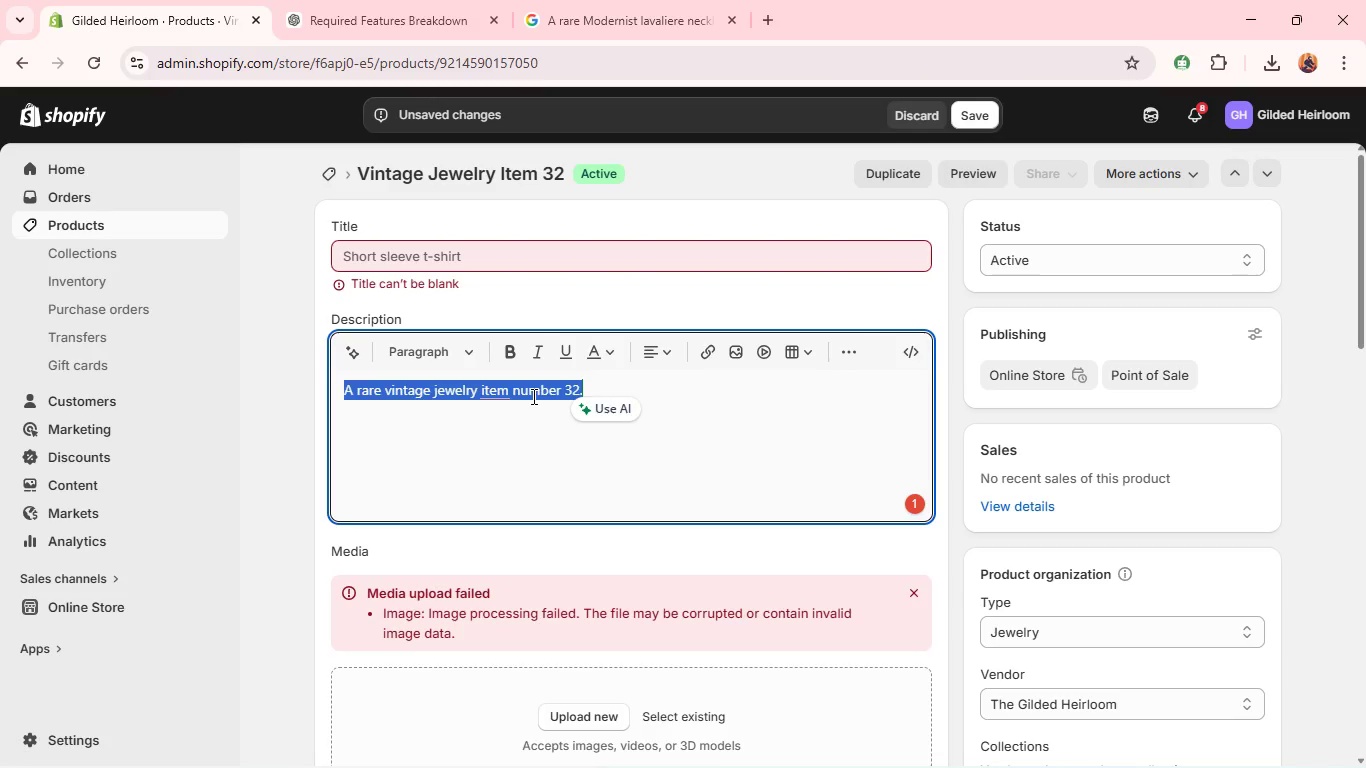 
key(Backspace)
 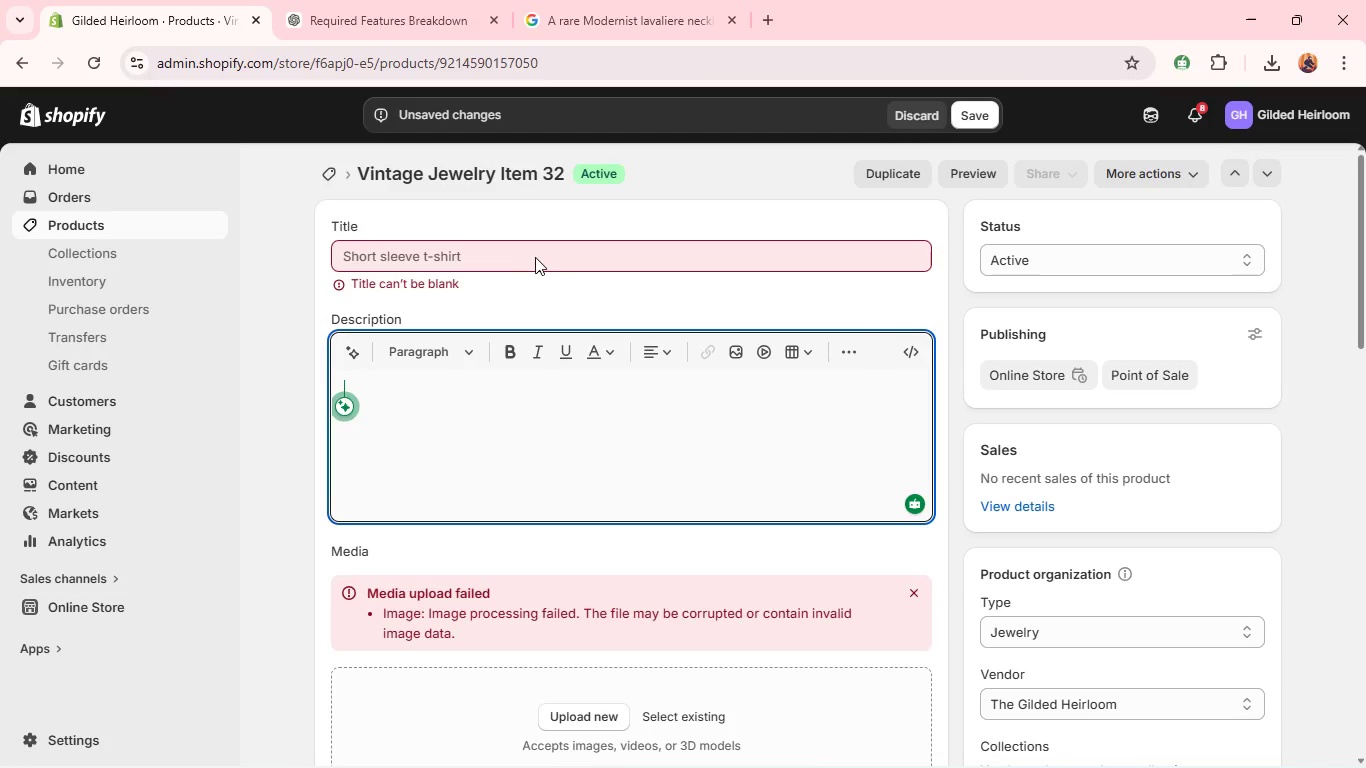 
left_click([537, 252])
 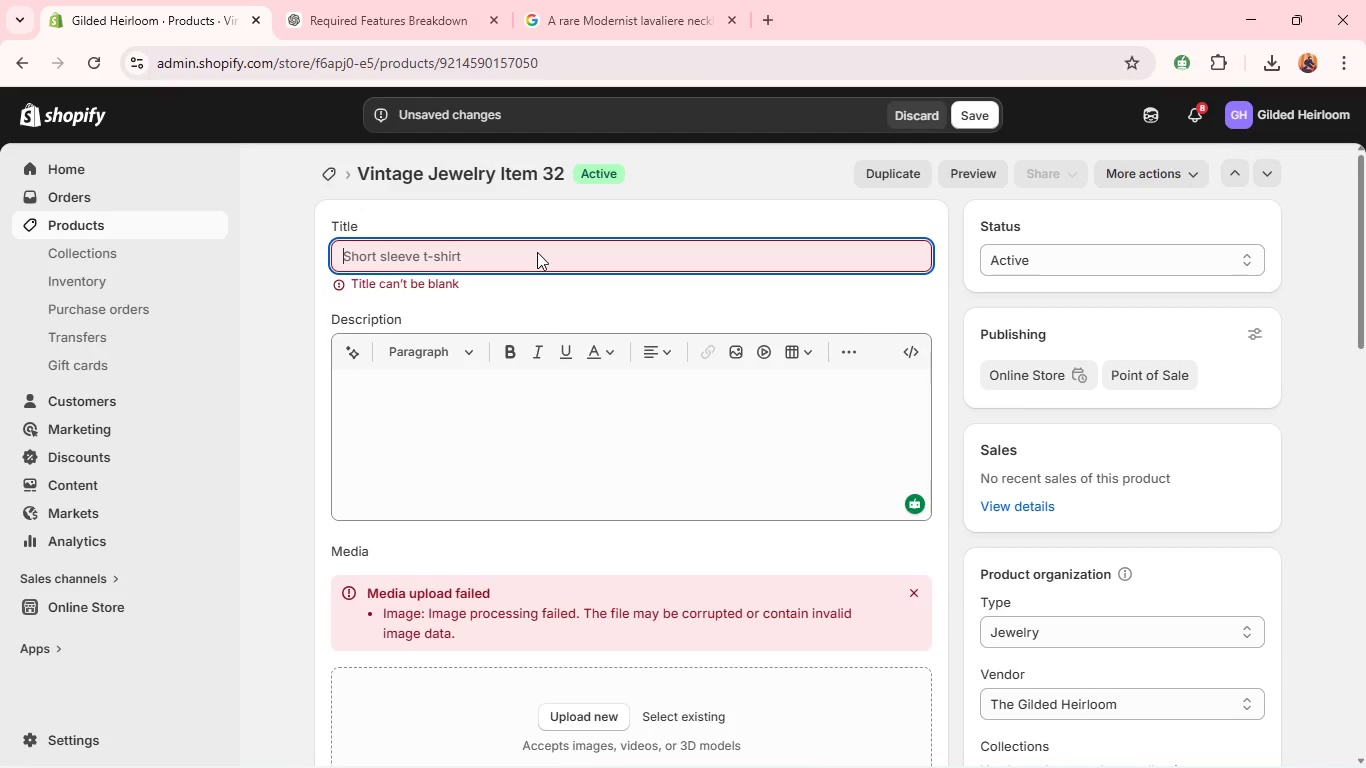 
type(Lavaliere Neckl)
 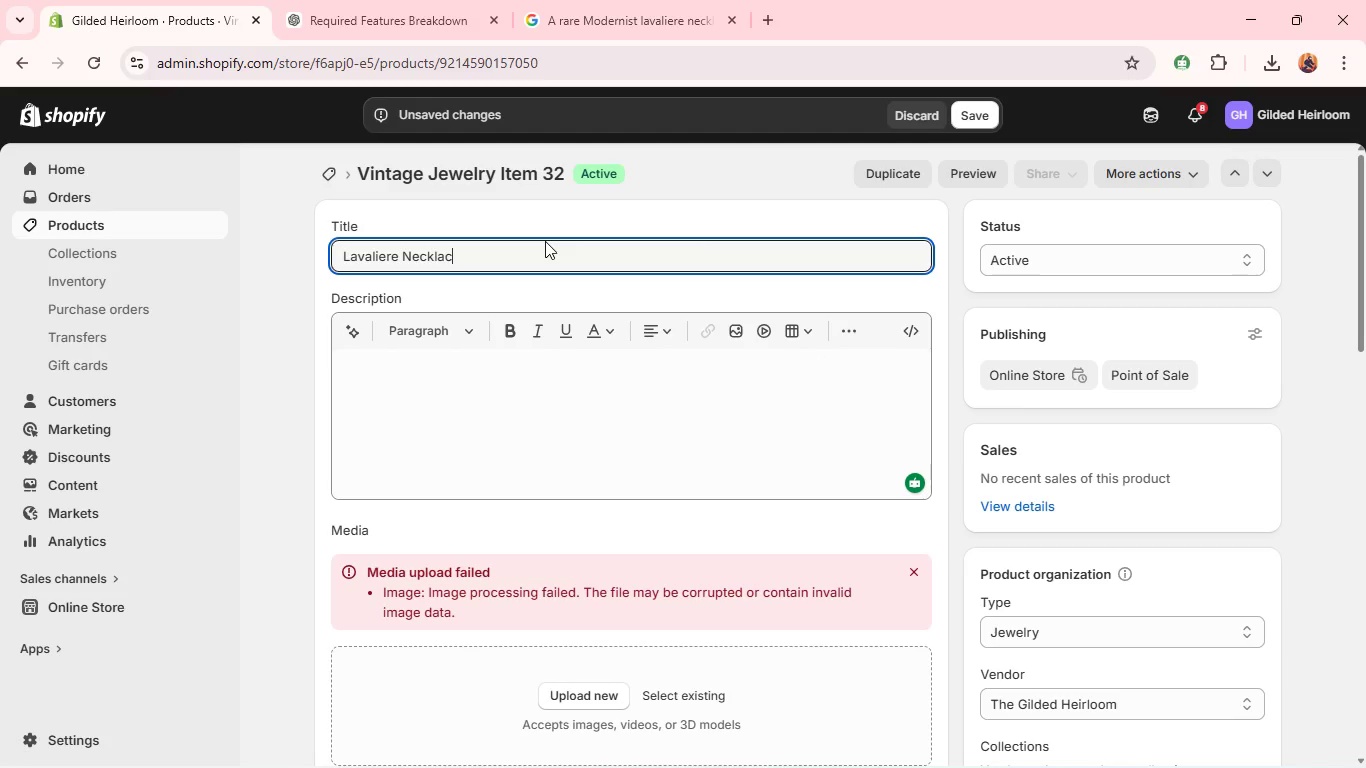 
 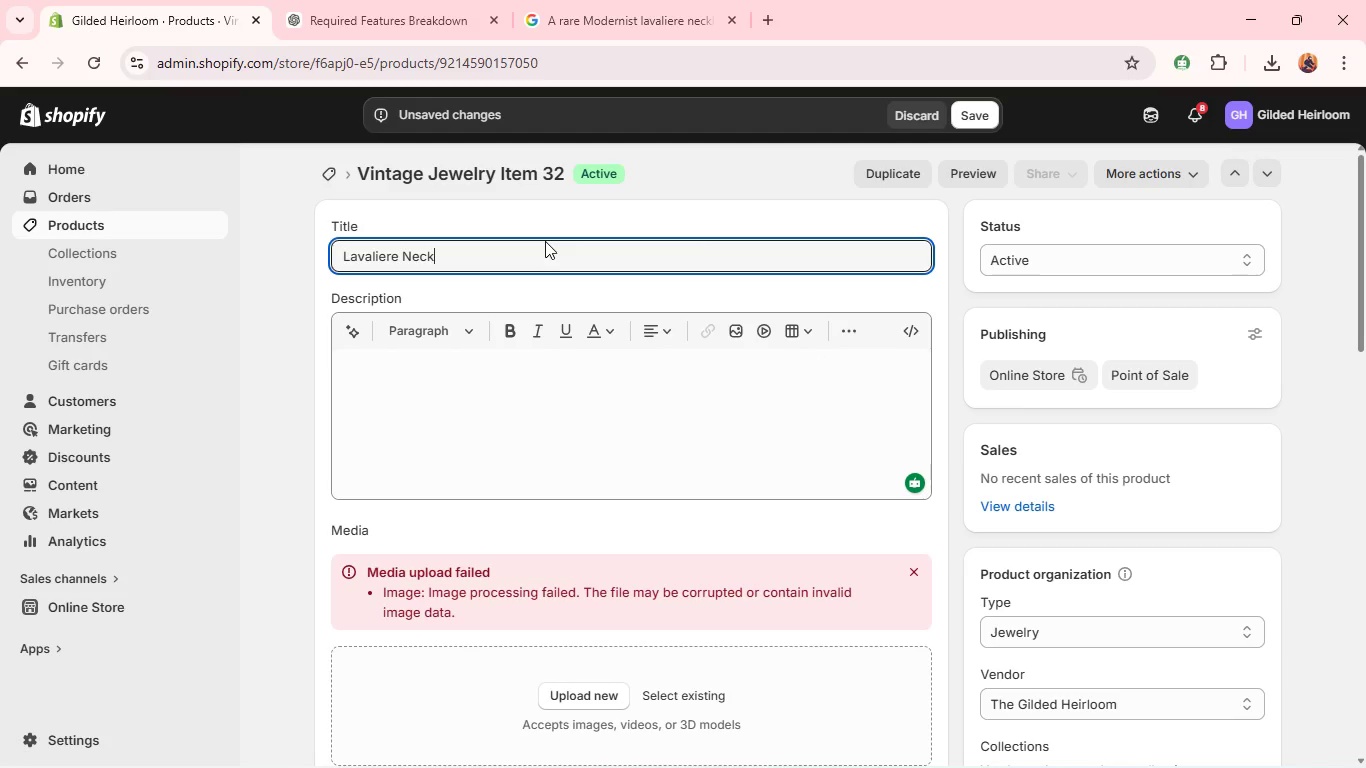 
type(ace)
 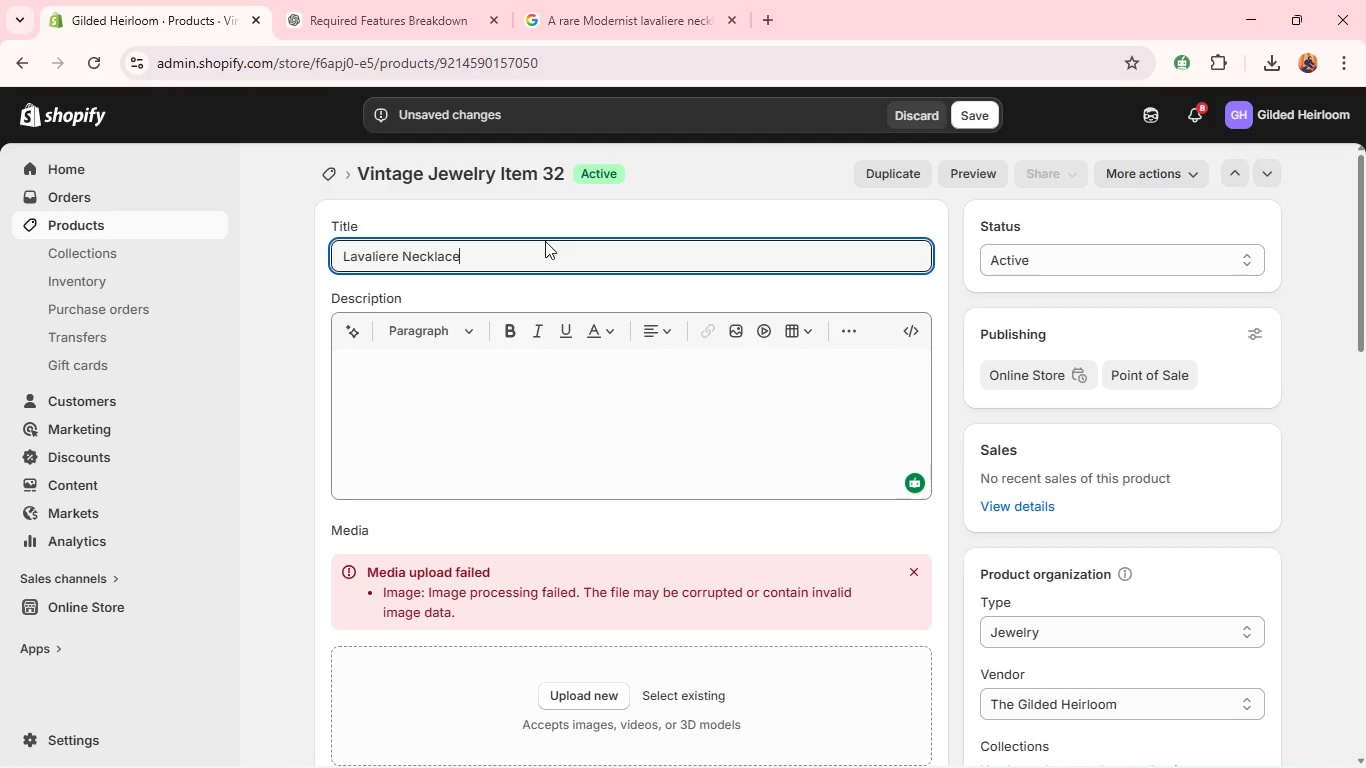 
key(Control+A)
 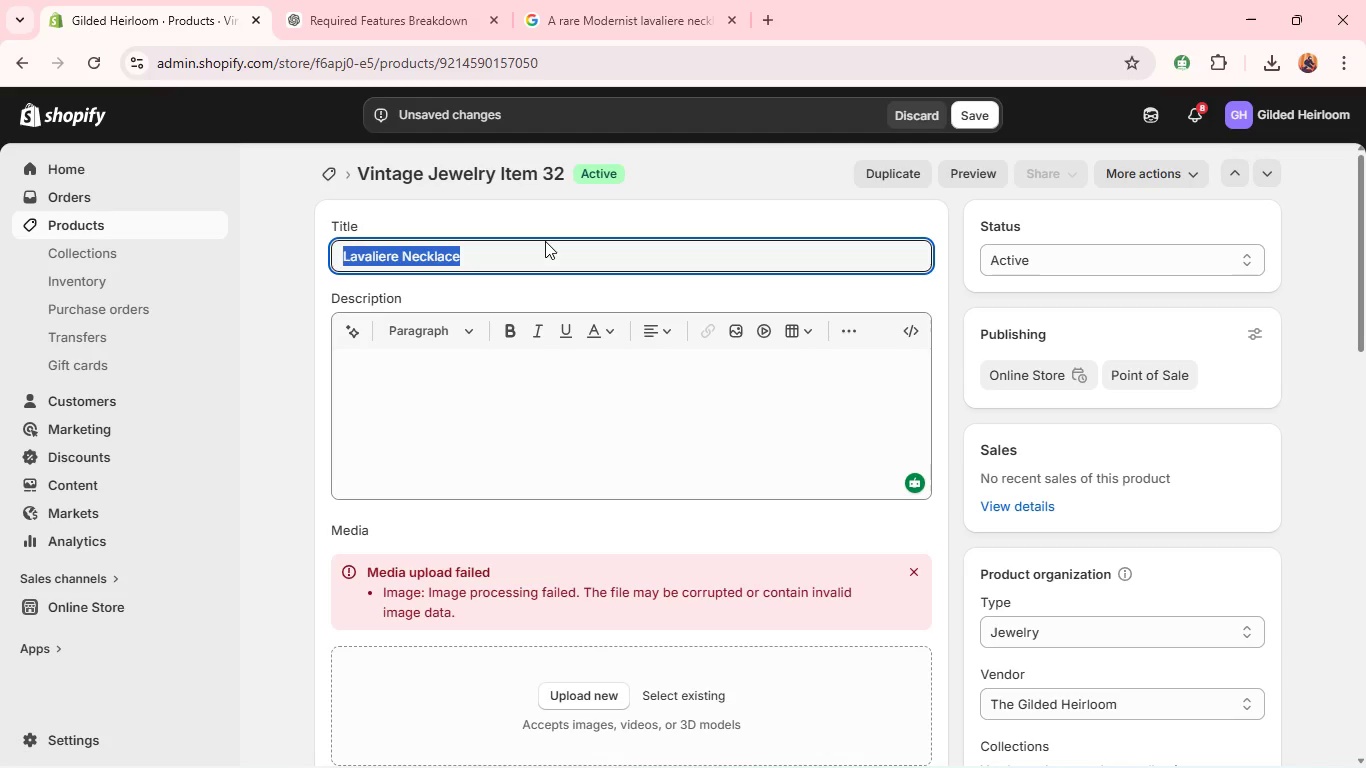 
key(Control+C)
 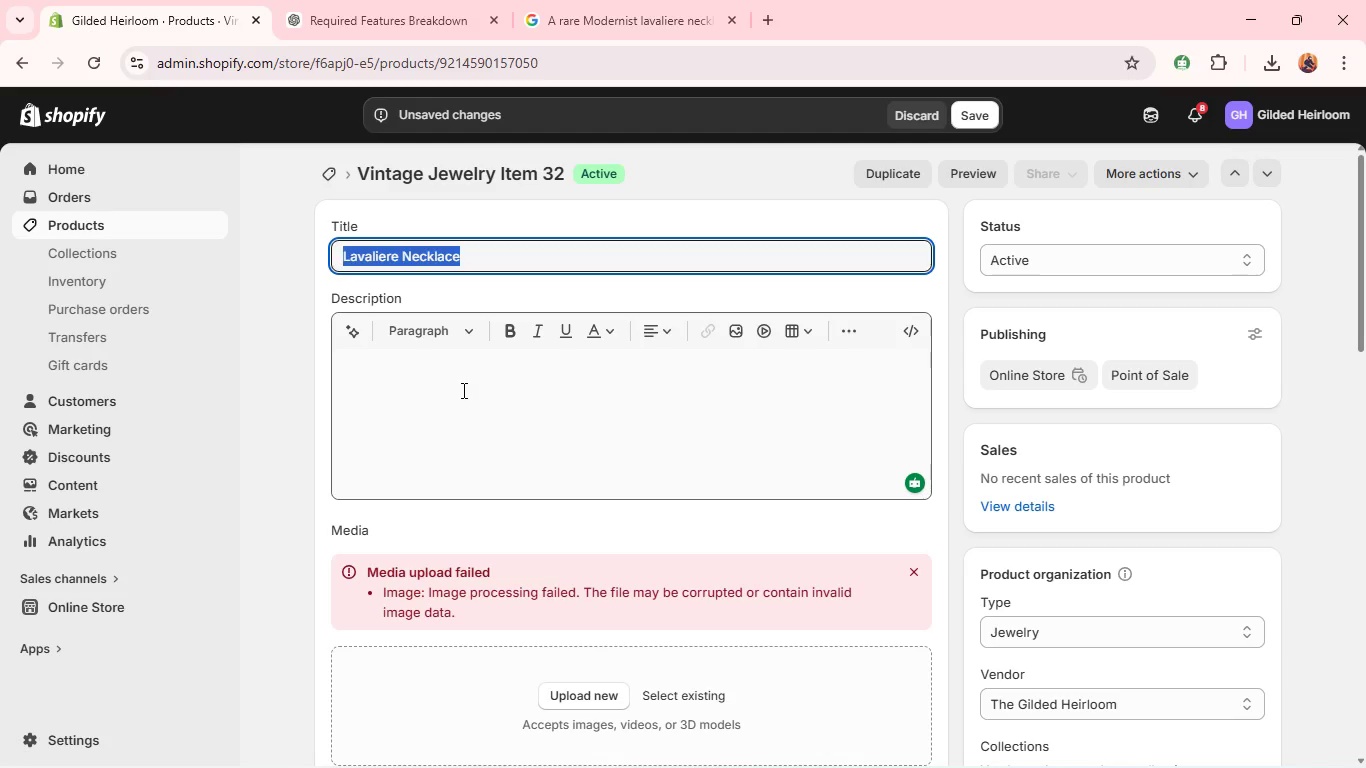 
left_click([462, 390])
 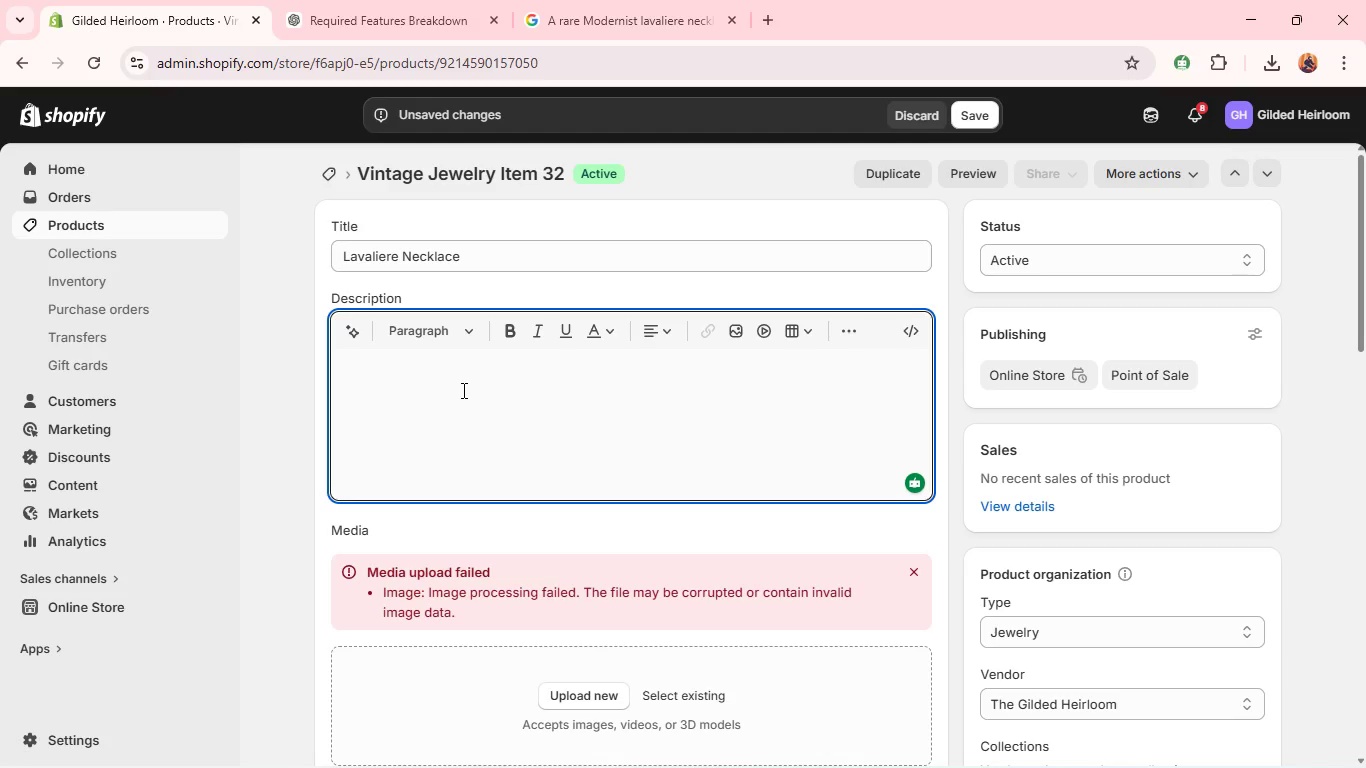 
key(Control+V)
 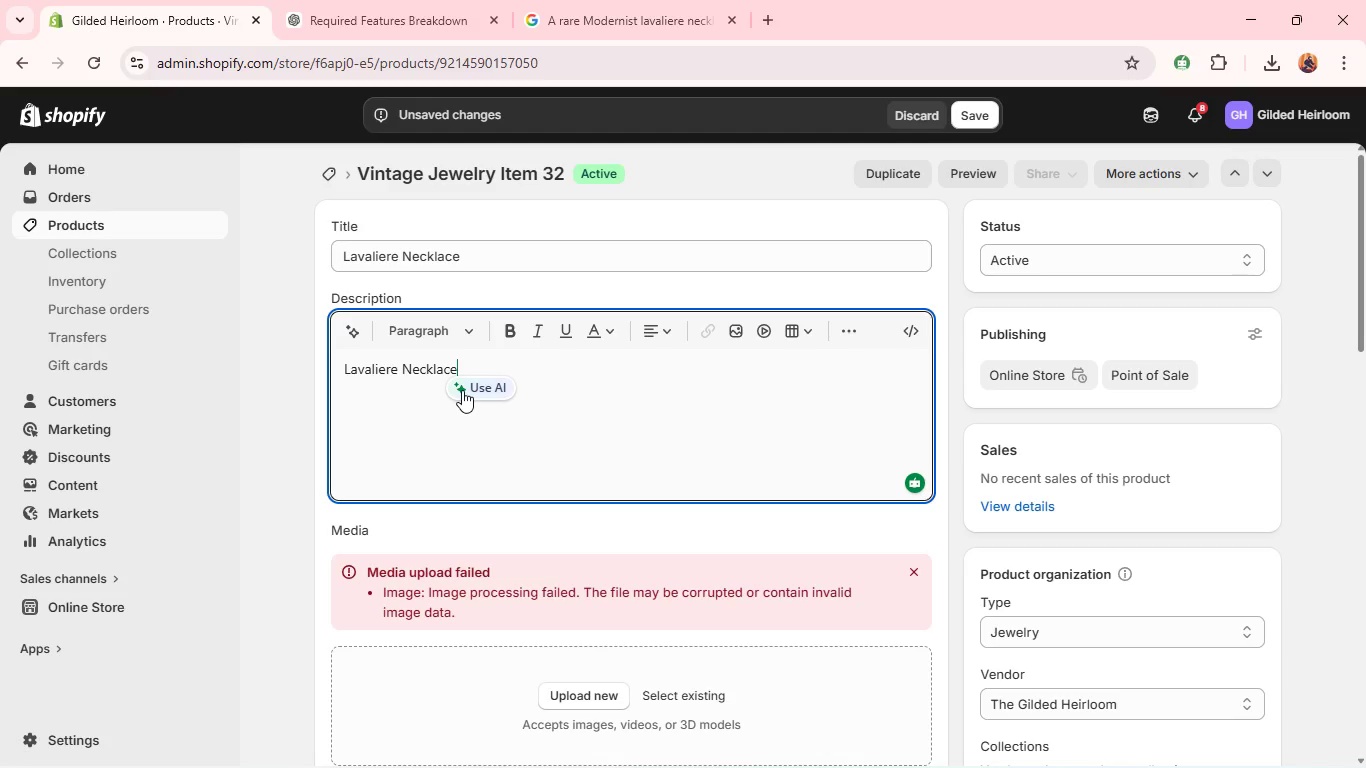 
wait(7.61)
 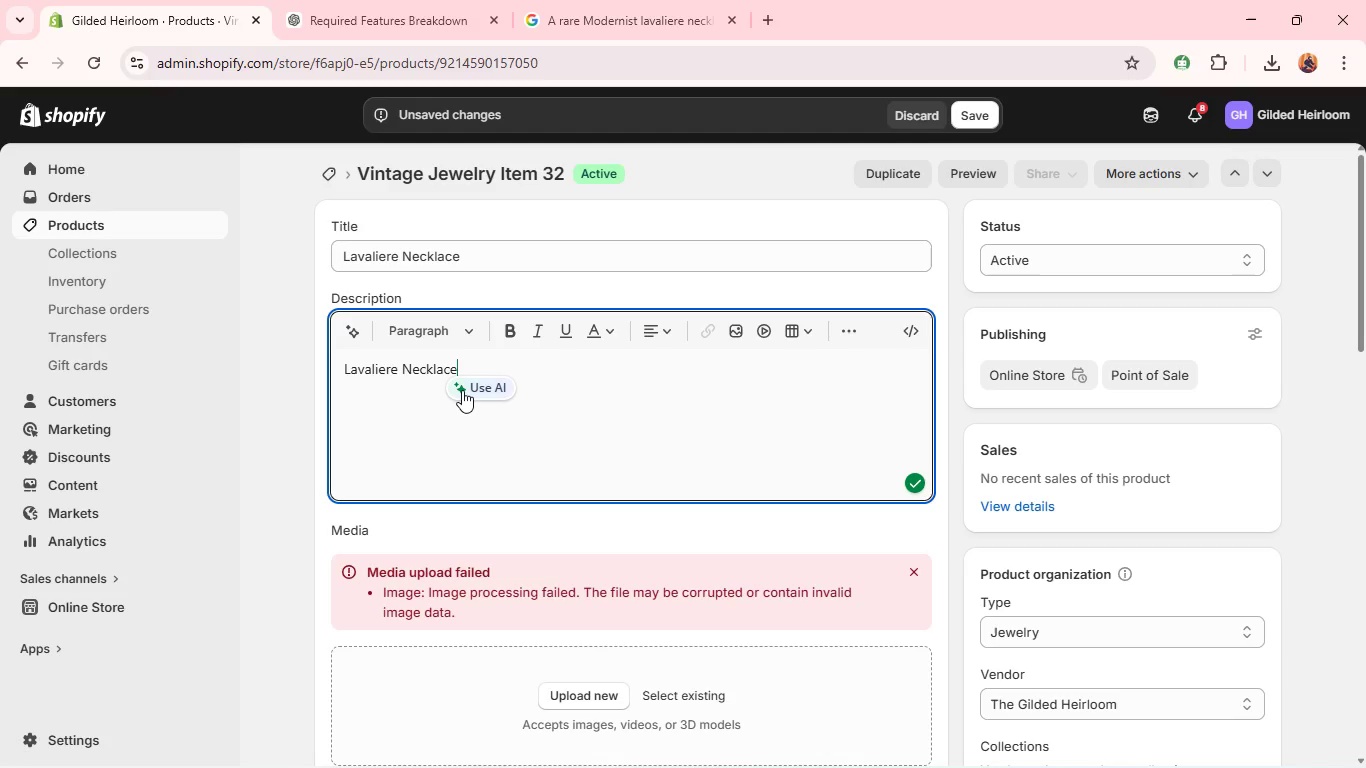 
key(Control+S)
 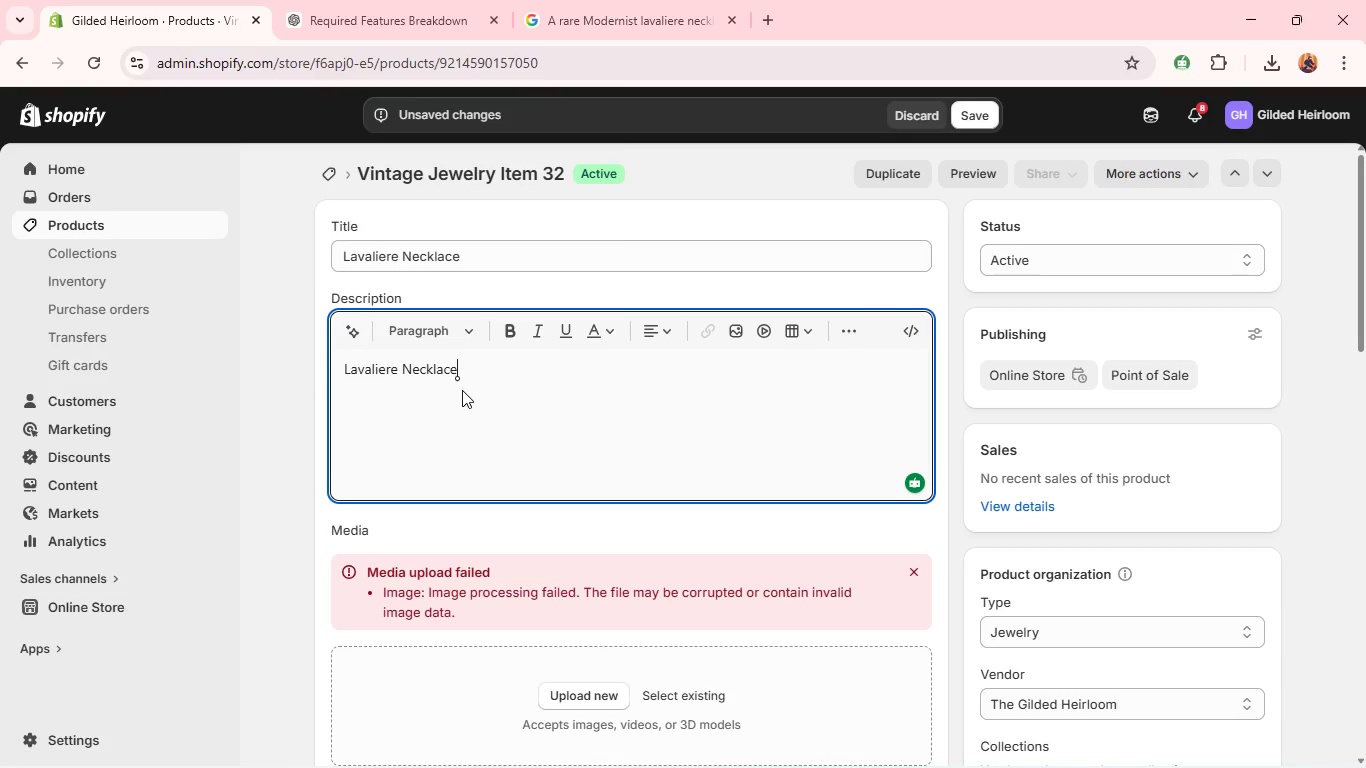 
hold_key(key=ShiftLeft, duration=0.53)
 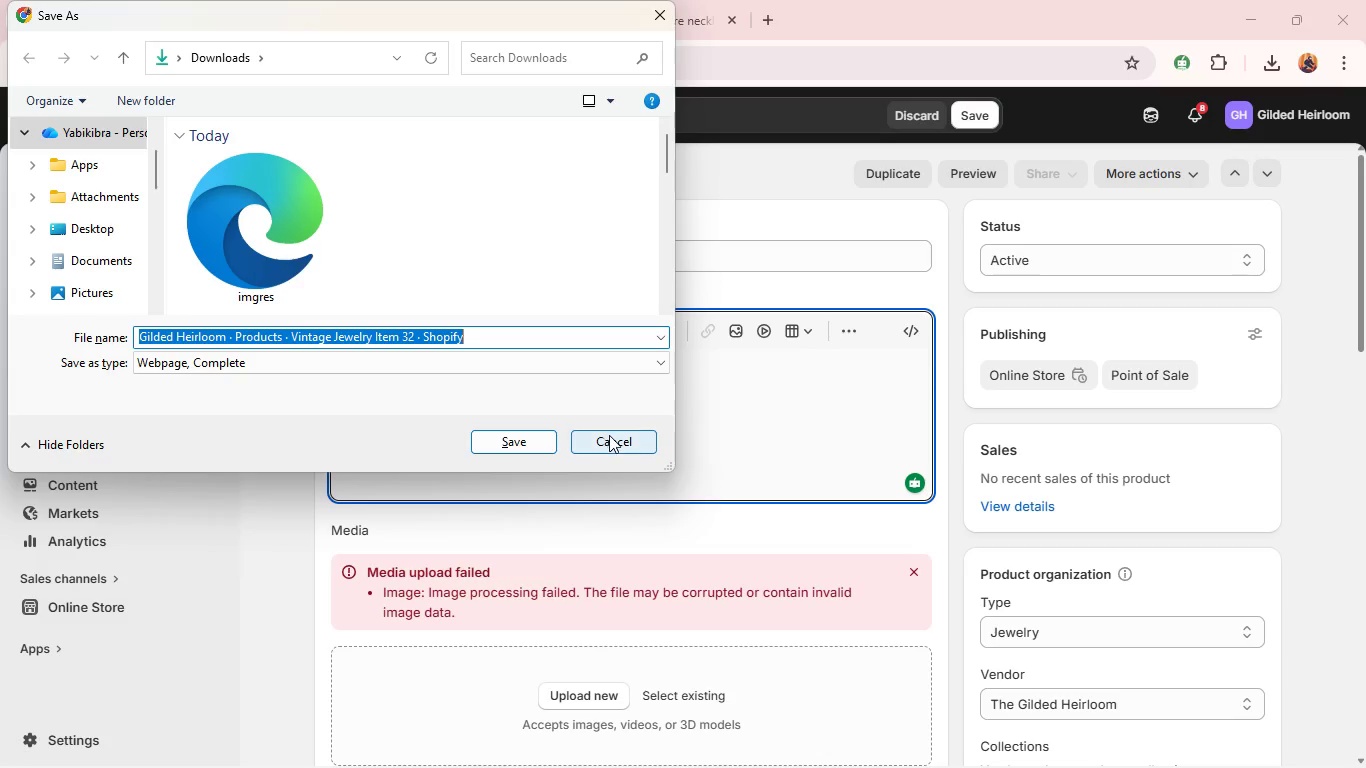 
left_click([609, 435])
 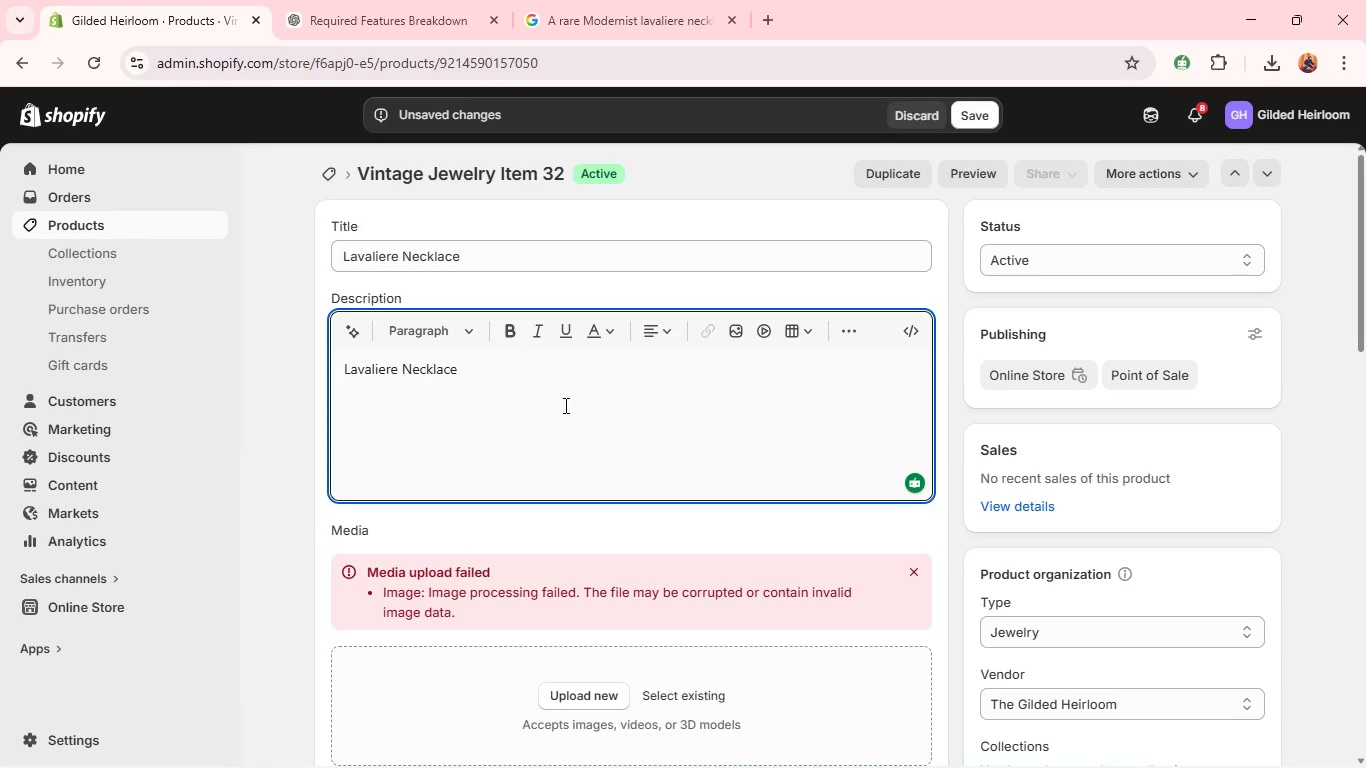 
key(Control+A)
 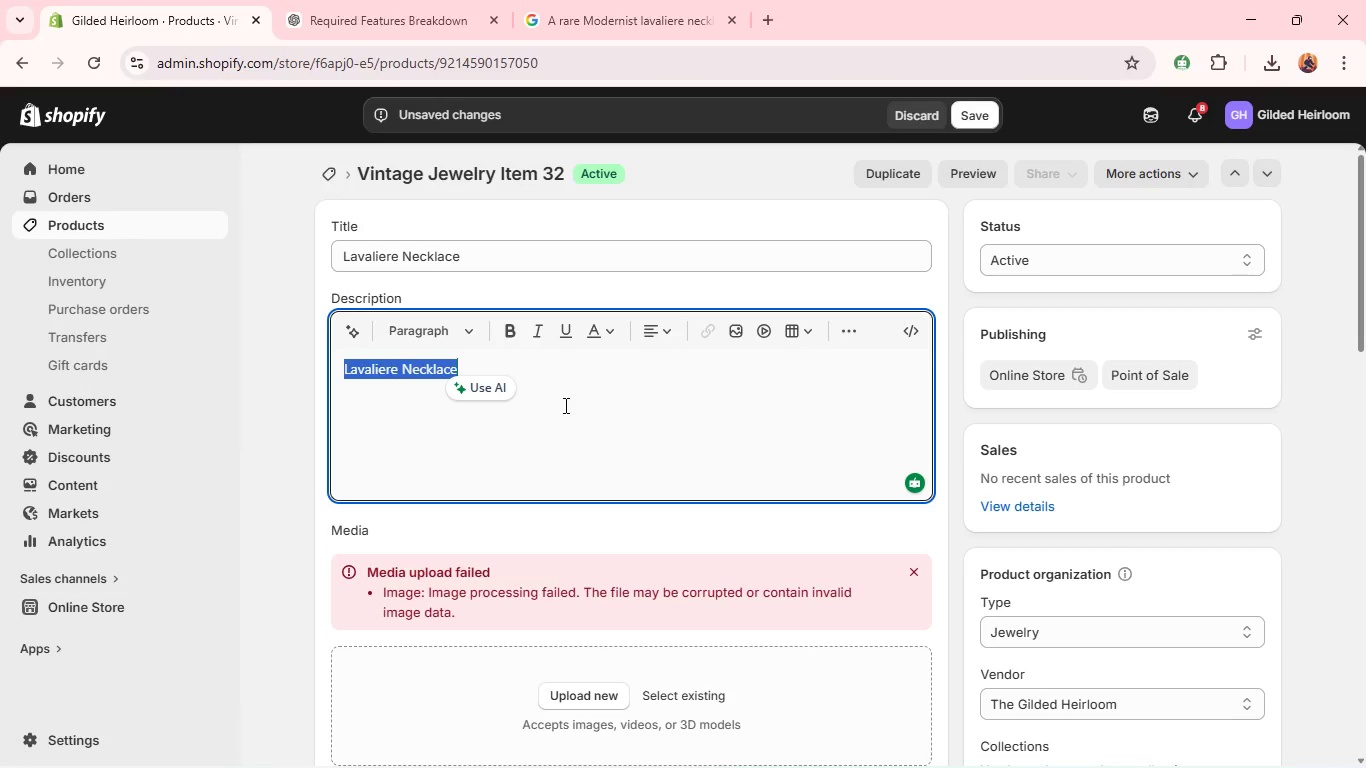 
type(An elegant Edwarian lavaliere necklace showing a European cut diamond )
 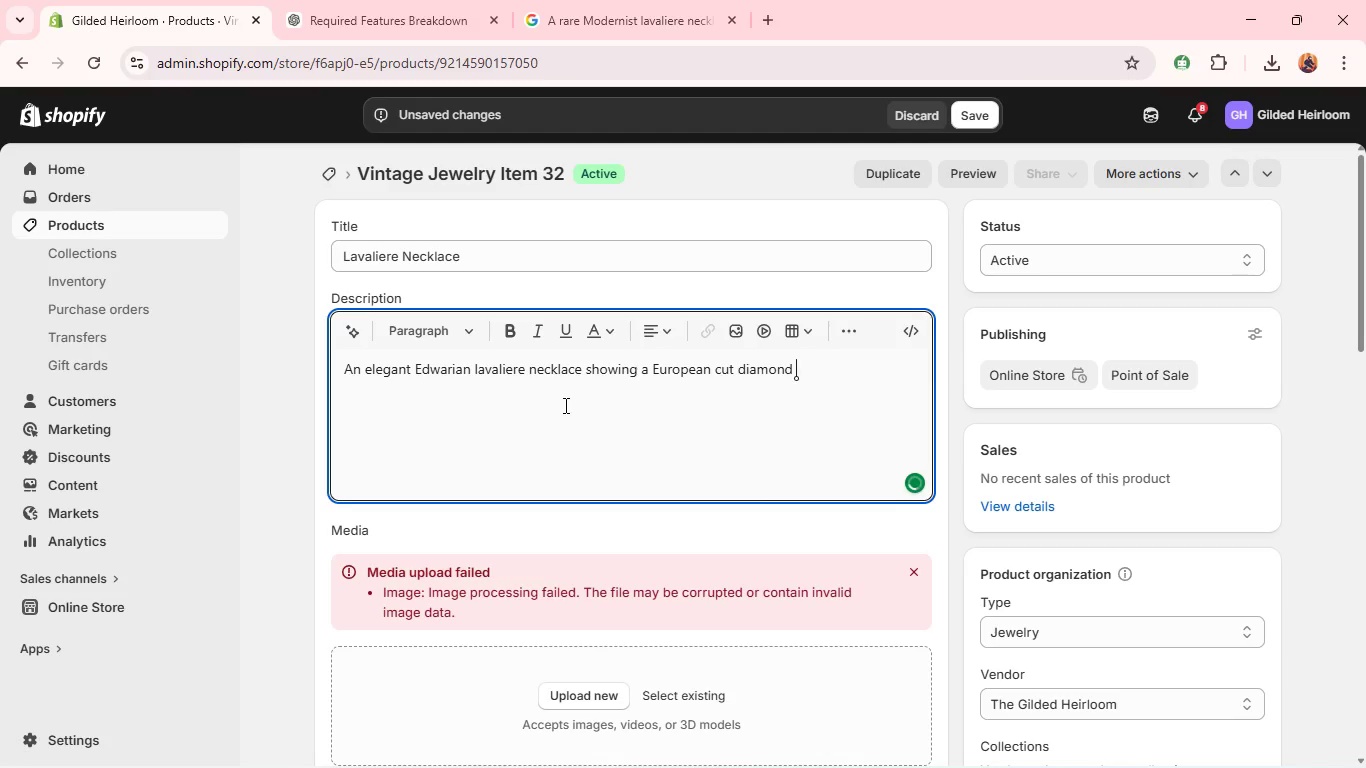 
wait(11.27)
 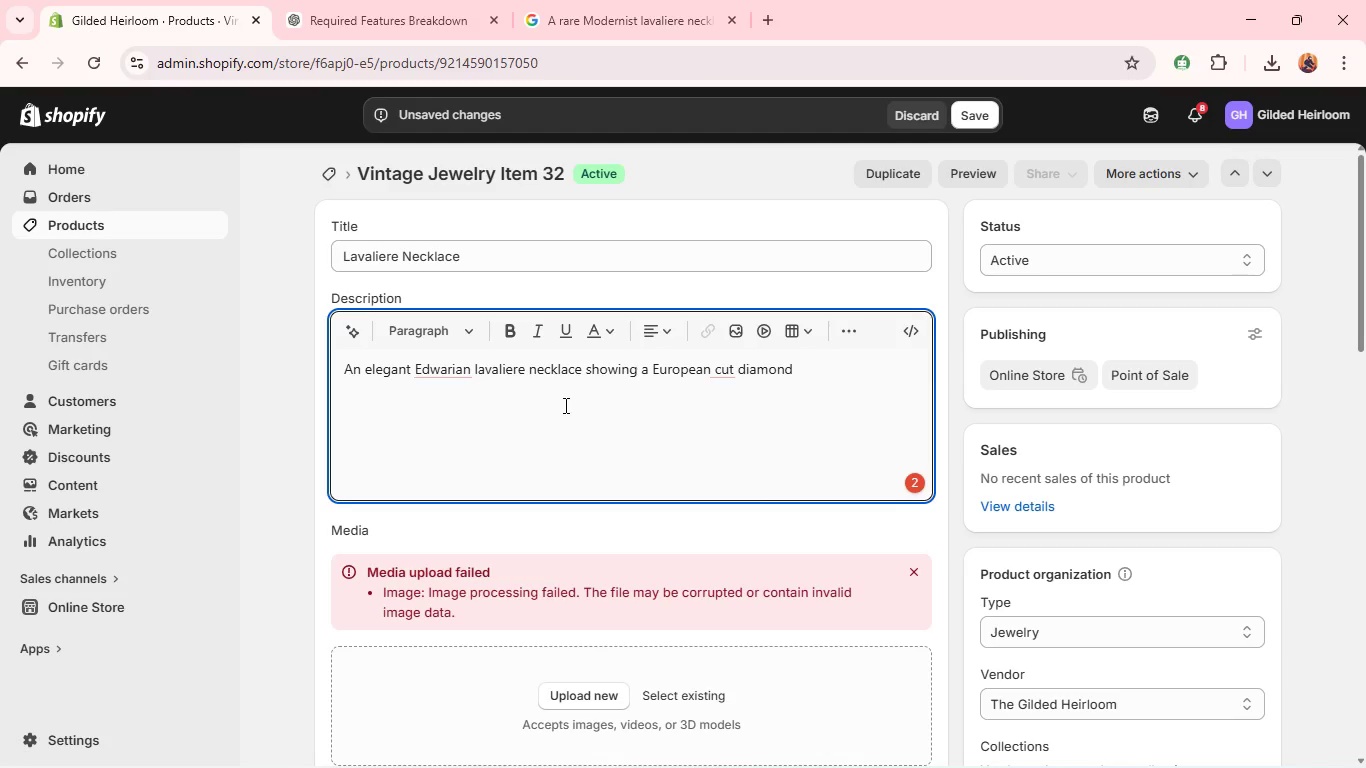 
key(Control+A)
 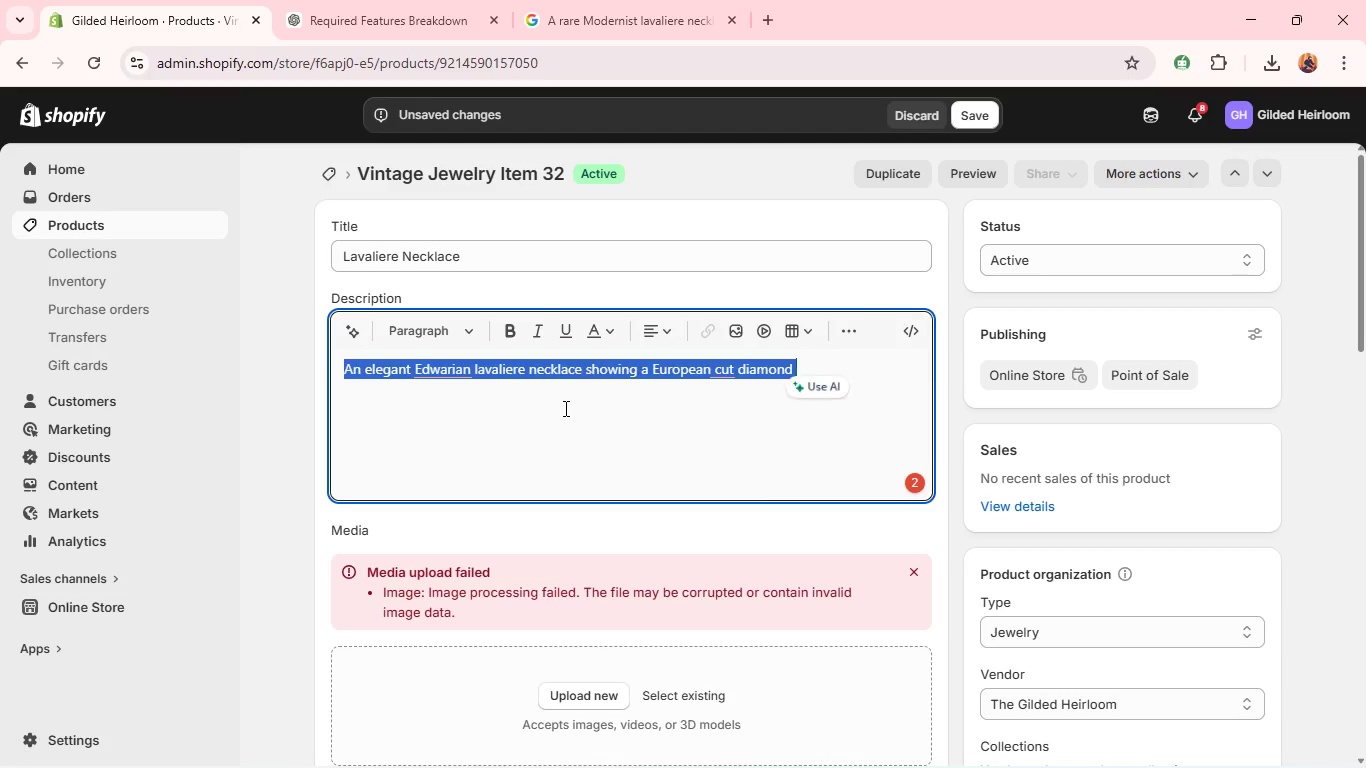 
key(Backspace)
 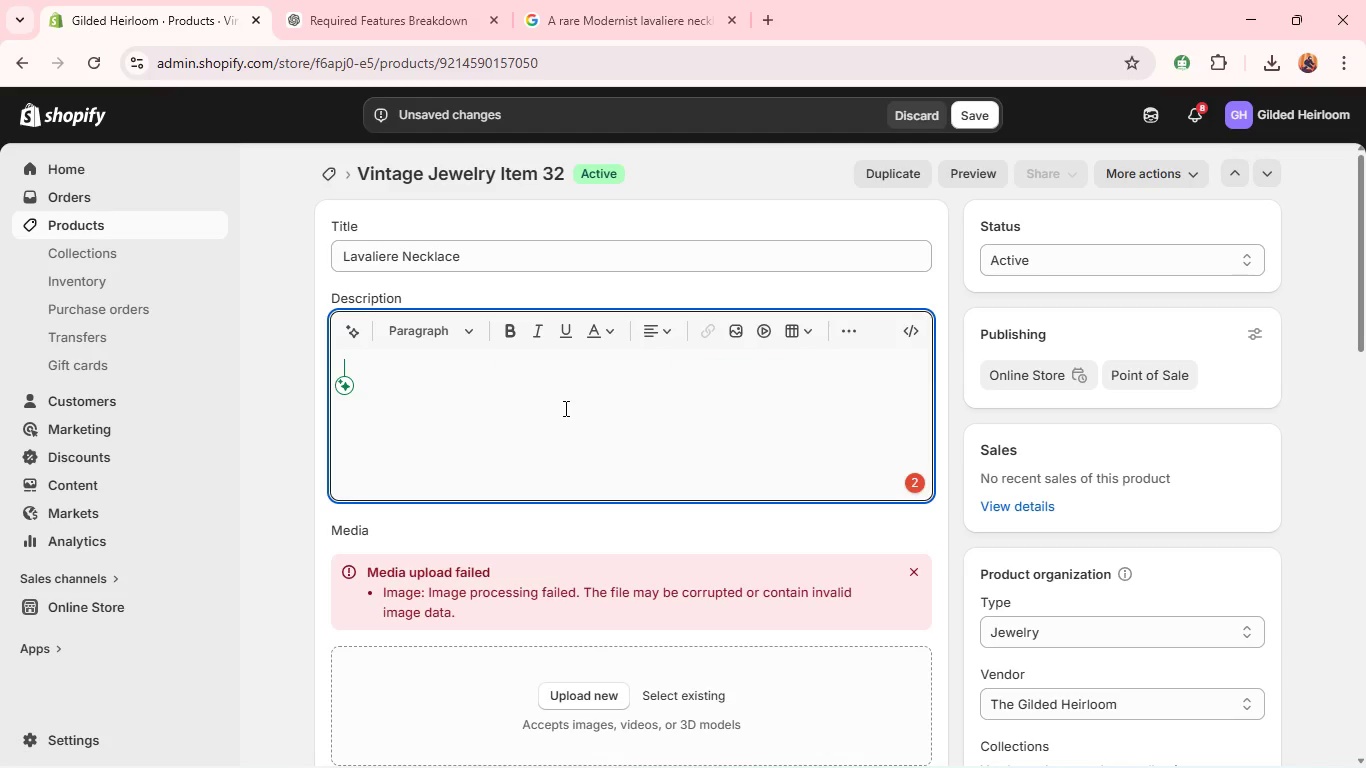 
hold_key(key=AltLeft, duration=0.38)
 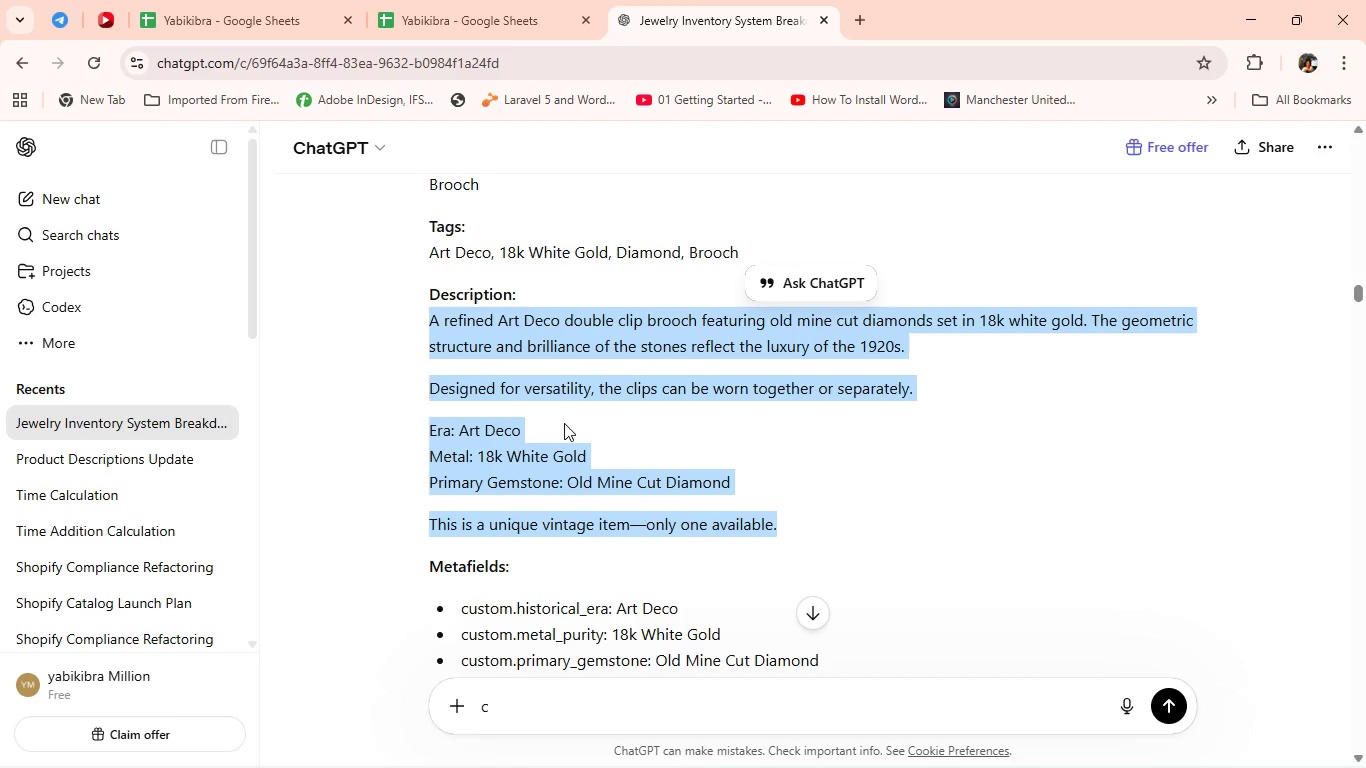 
key(Tab)
 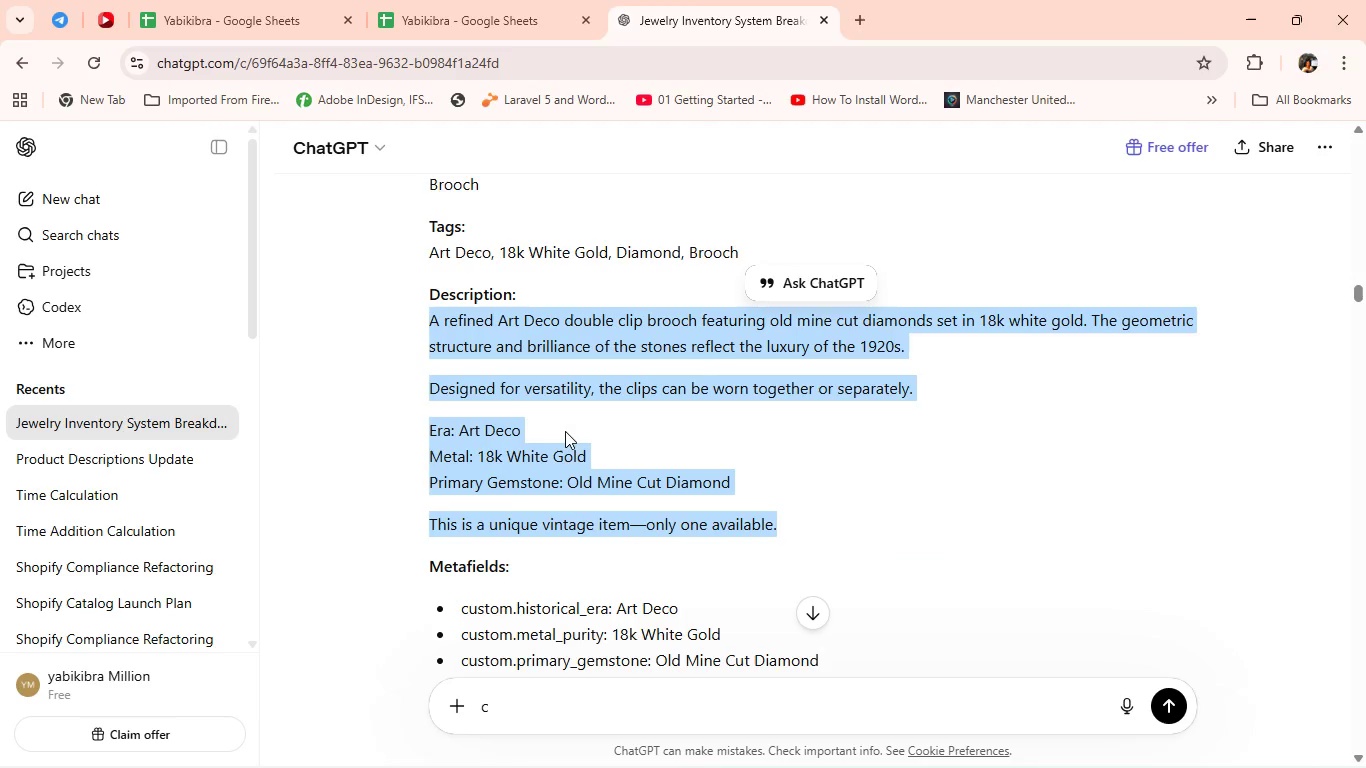 
scroll: coordinate [488, 401], scroll_direction: down, amount: 11.0
 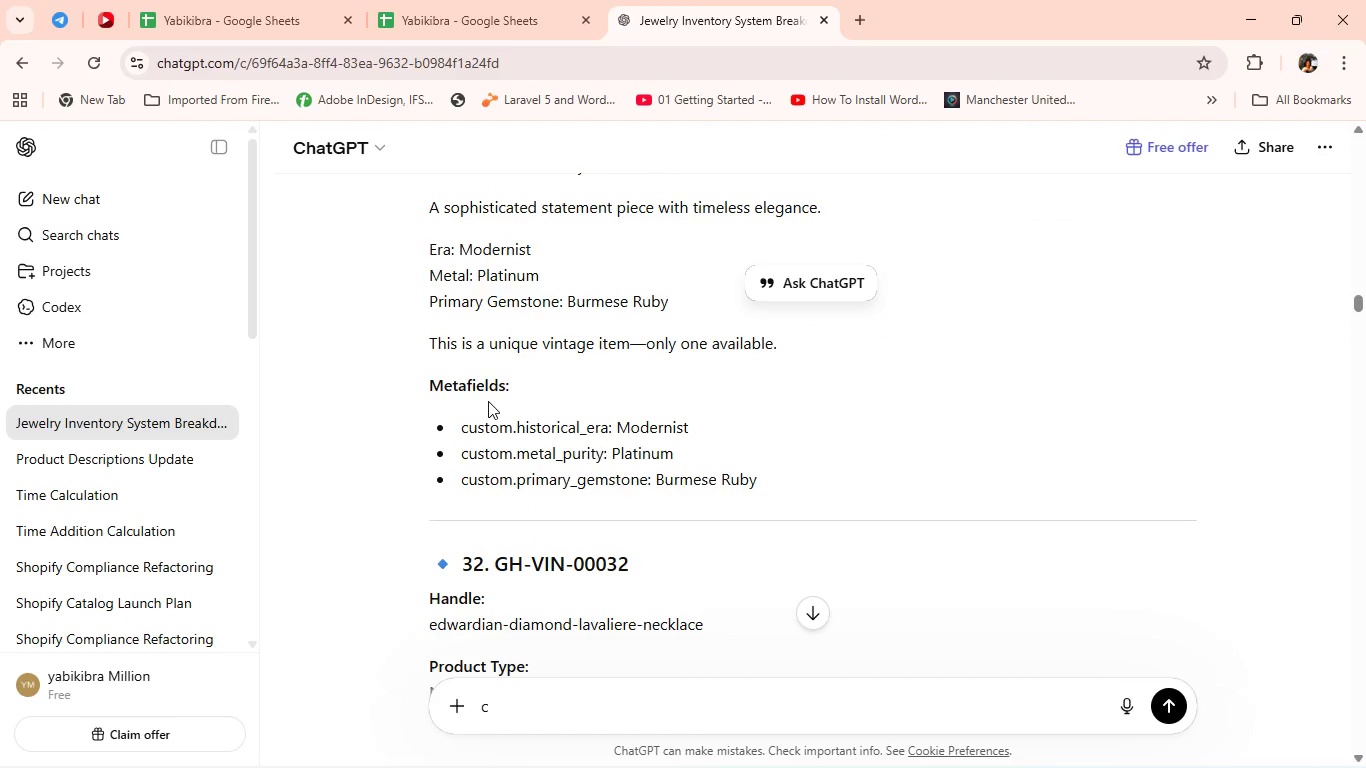 
scroll: coordinate [488, 401], scroll_direction: none, amount: 0.0
 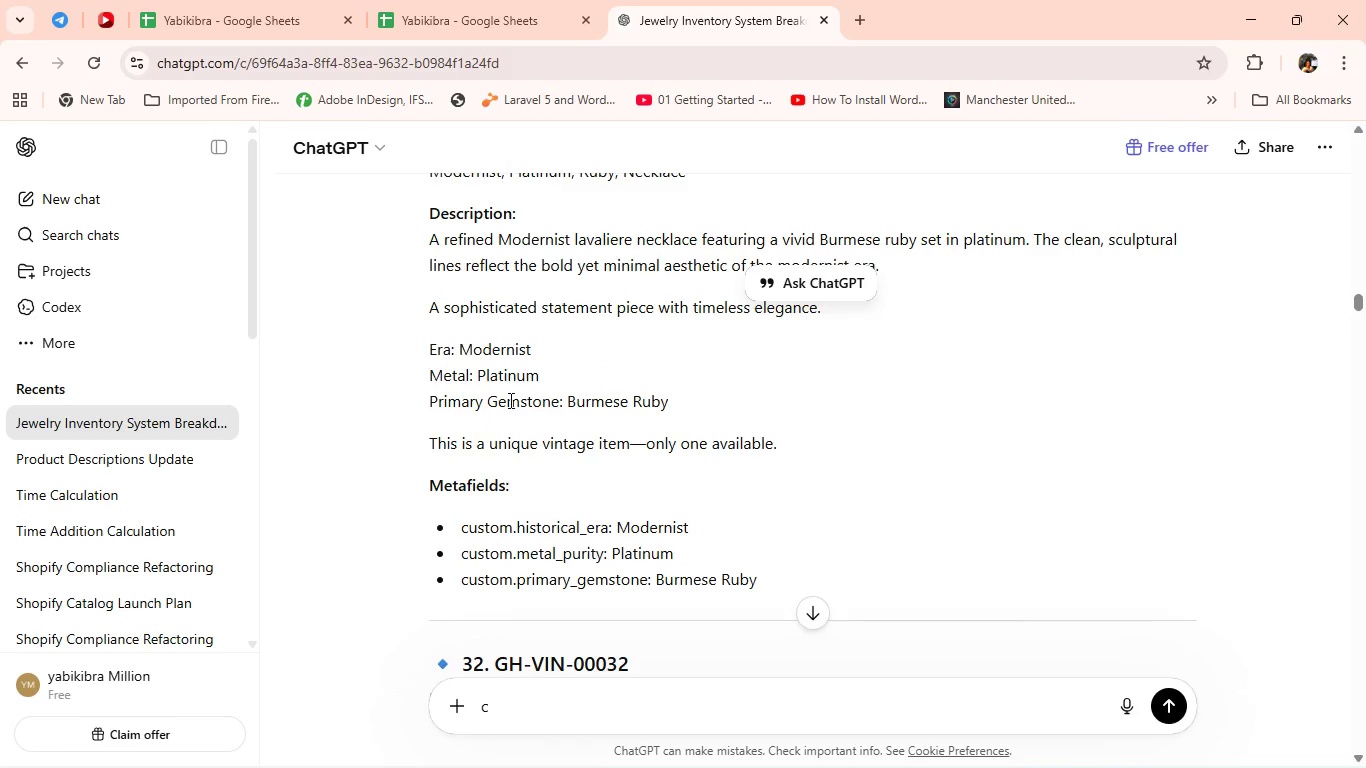 
scroll: coordinate [509, 400], scroll_direction: up, amount: 2.0
 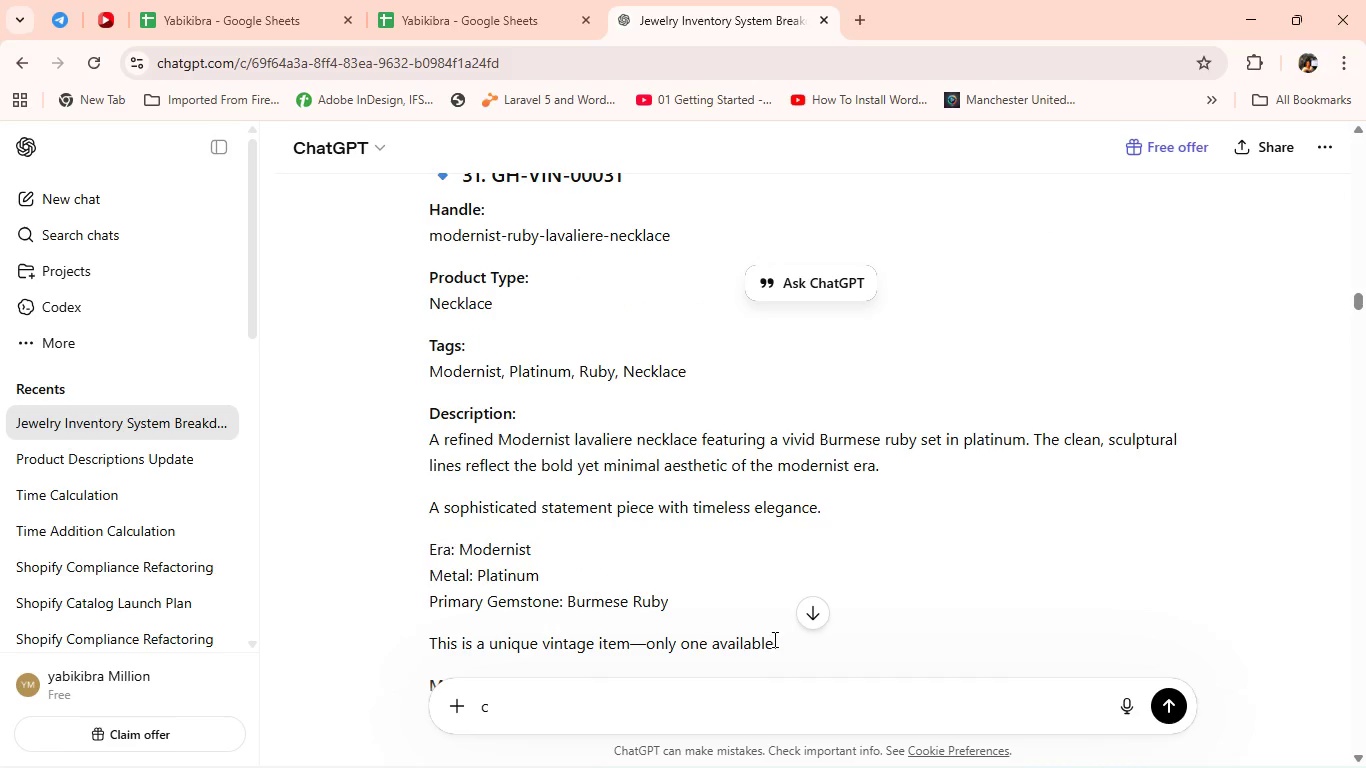 
left_click_drag(start_coordinate=[776, 641], to_coordinate=[430, 431])
 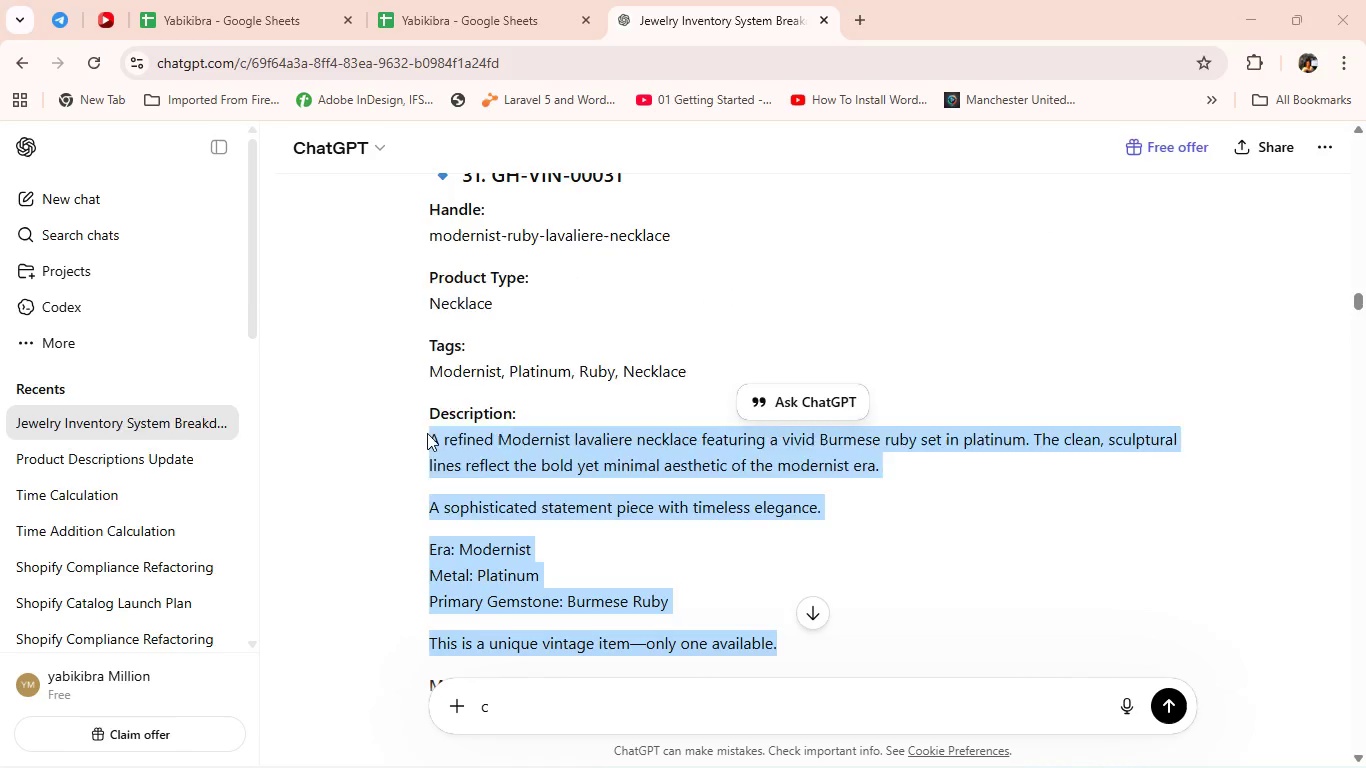 
key(Control+C)
 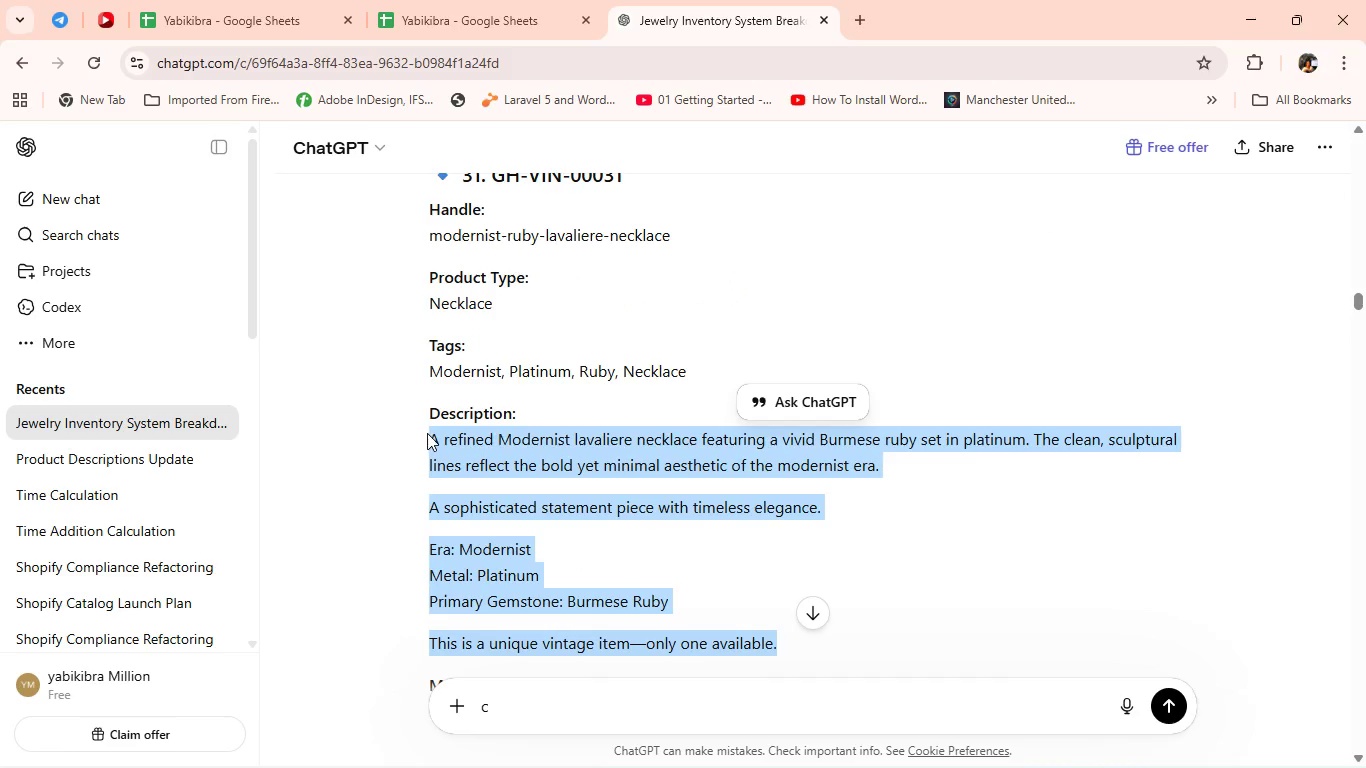 
key(Alt+AltLeft)
 